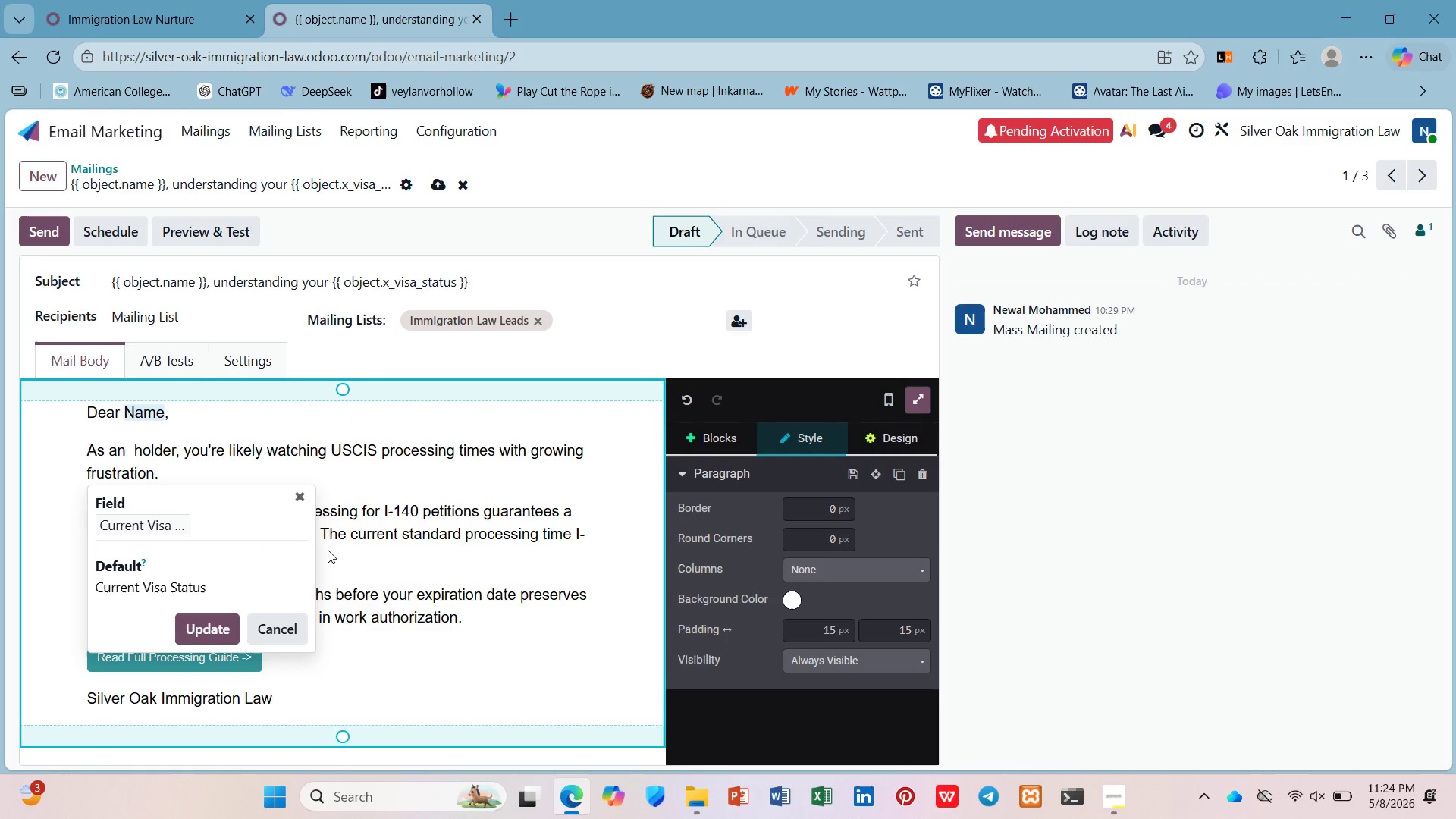 
left_click([356, 545])
 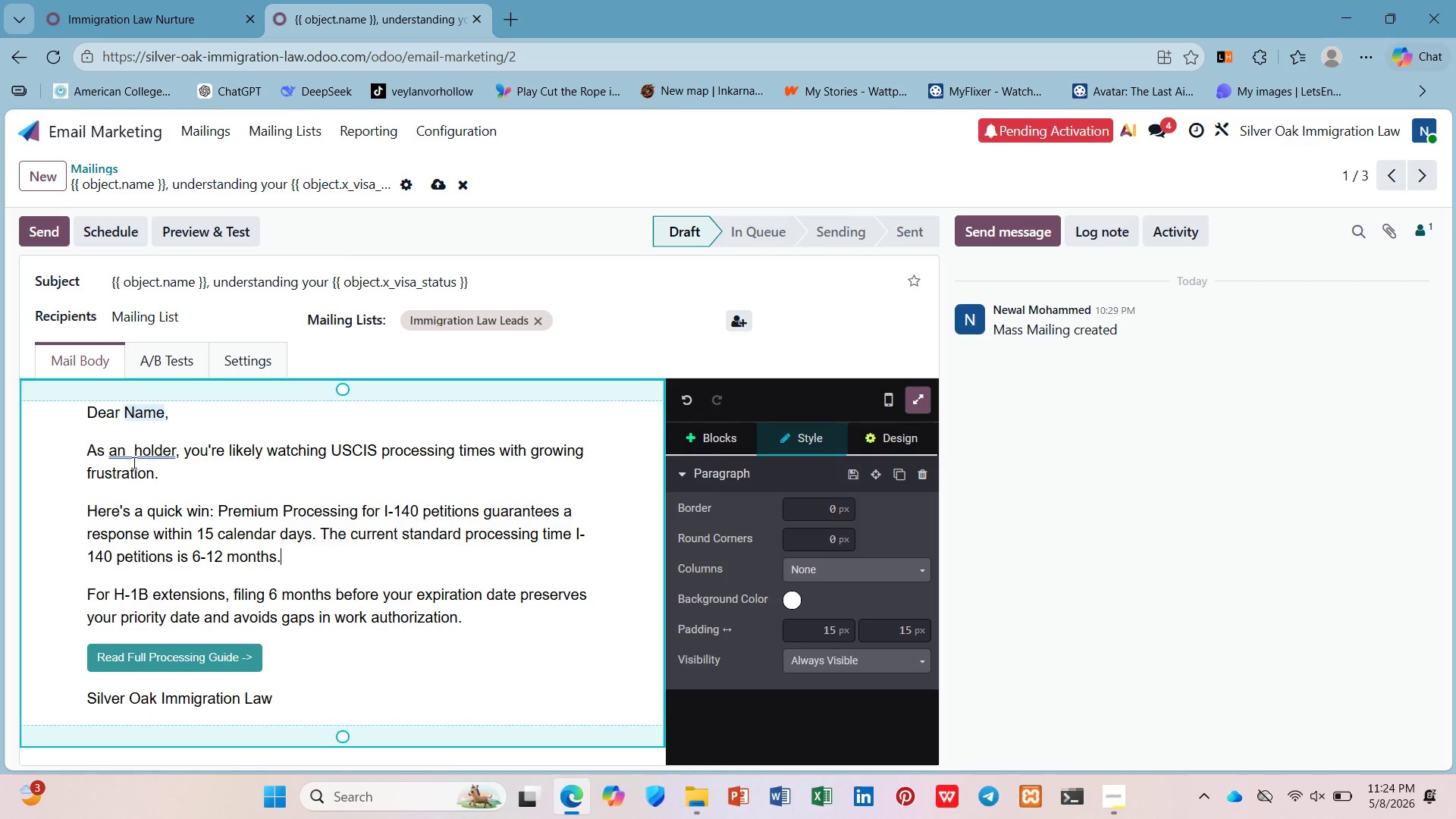 
left_click([127, 455])
 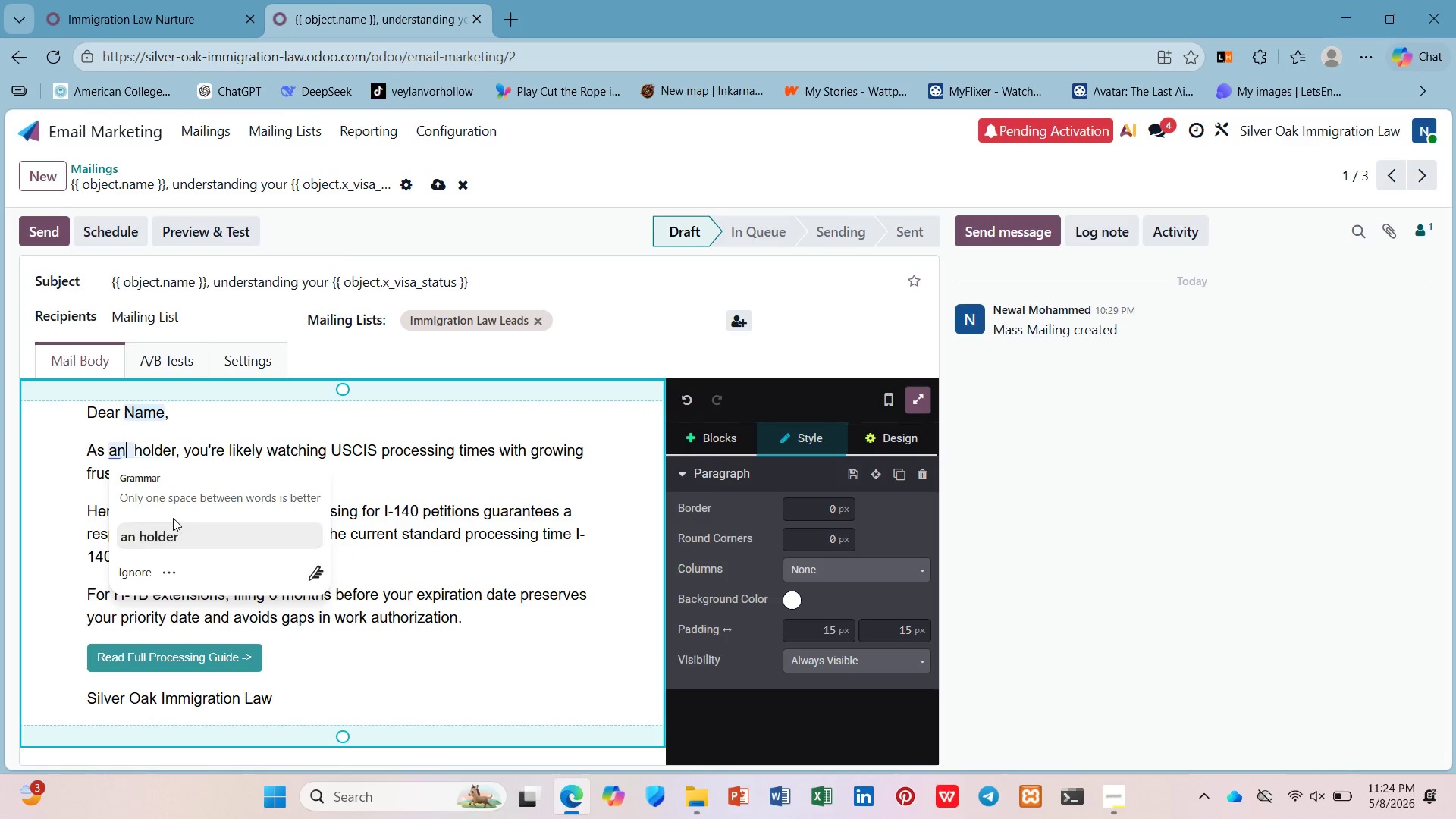 
key(Space)
 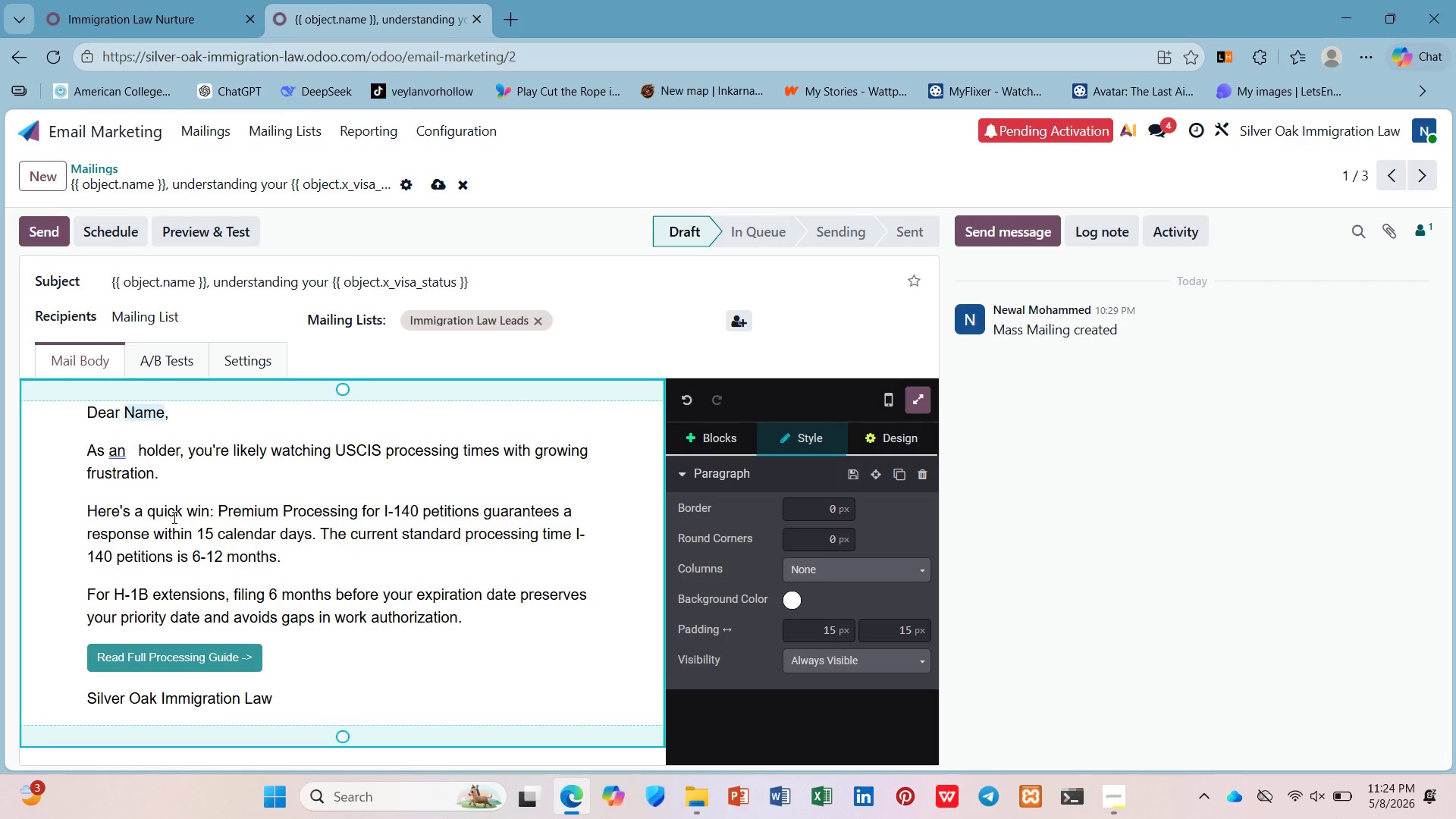 
key(Backspace)
 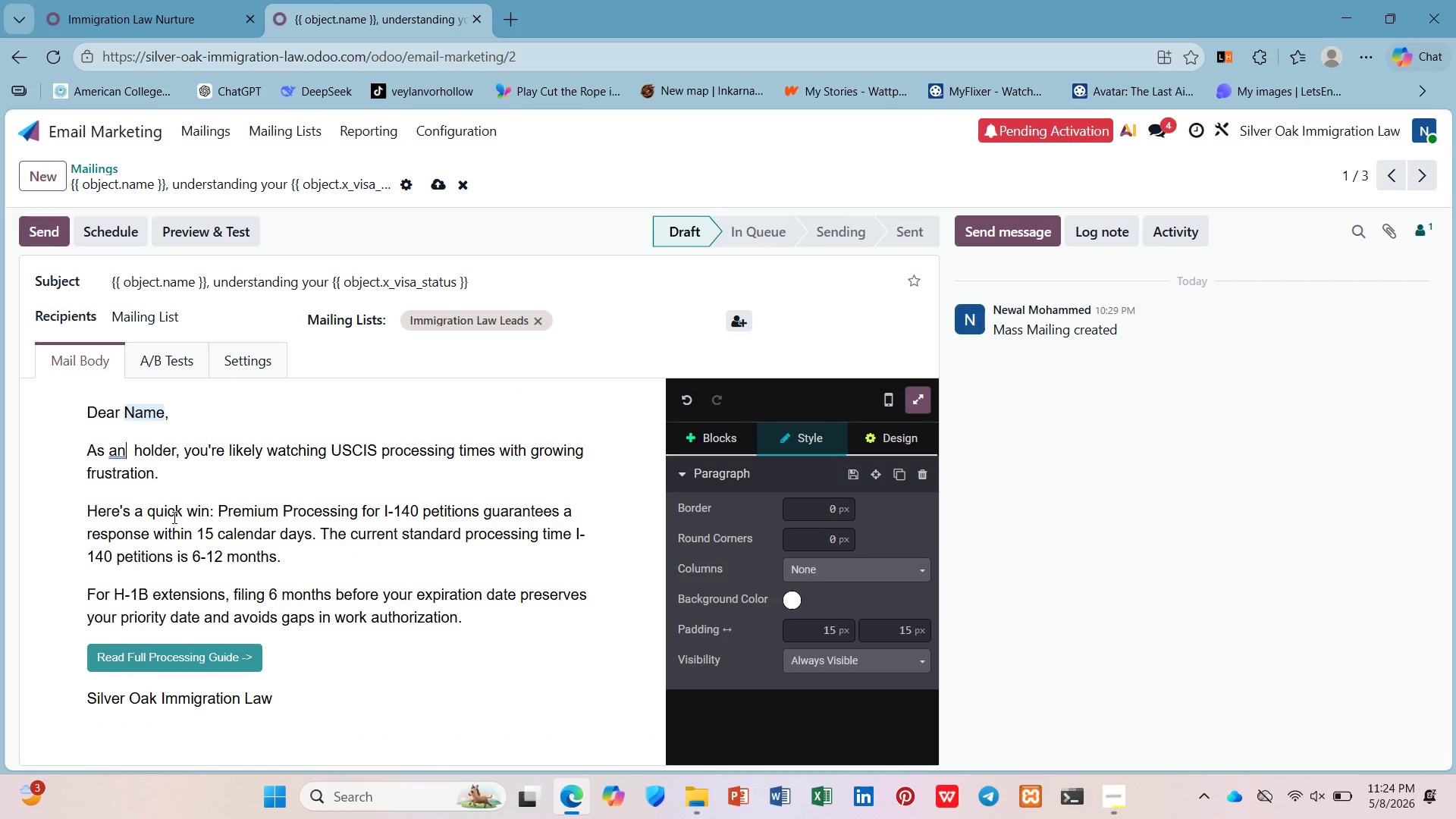 
key(ArrowRight)
 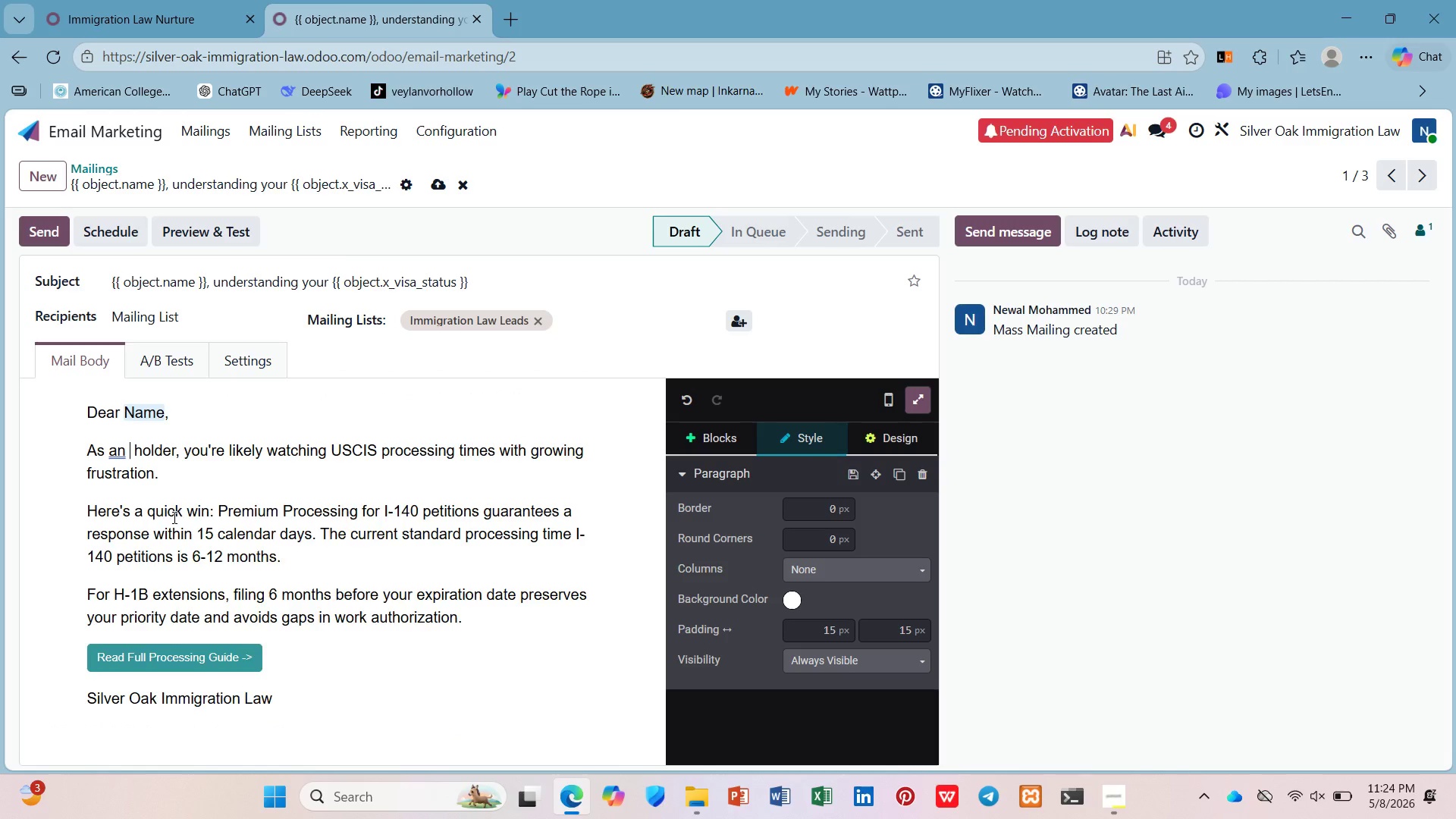 
key(Slash)
 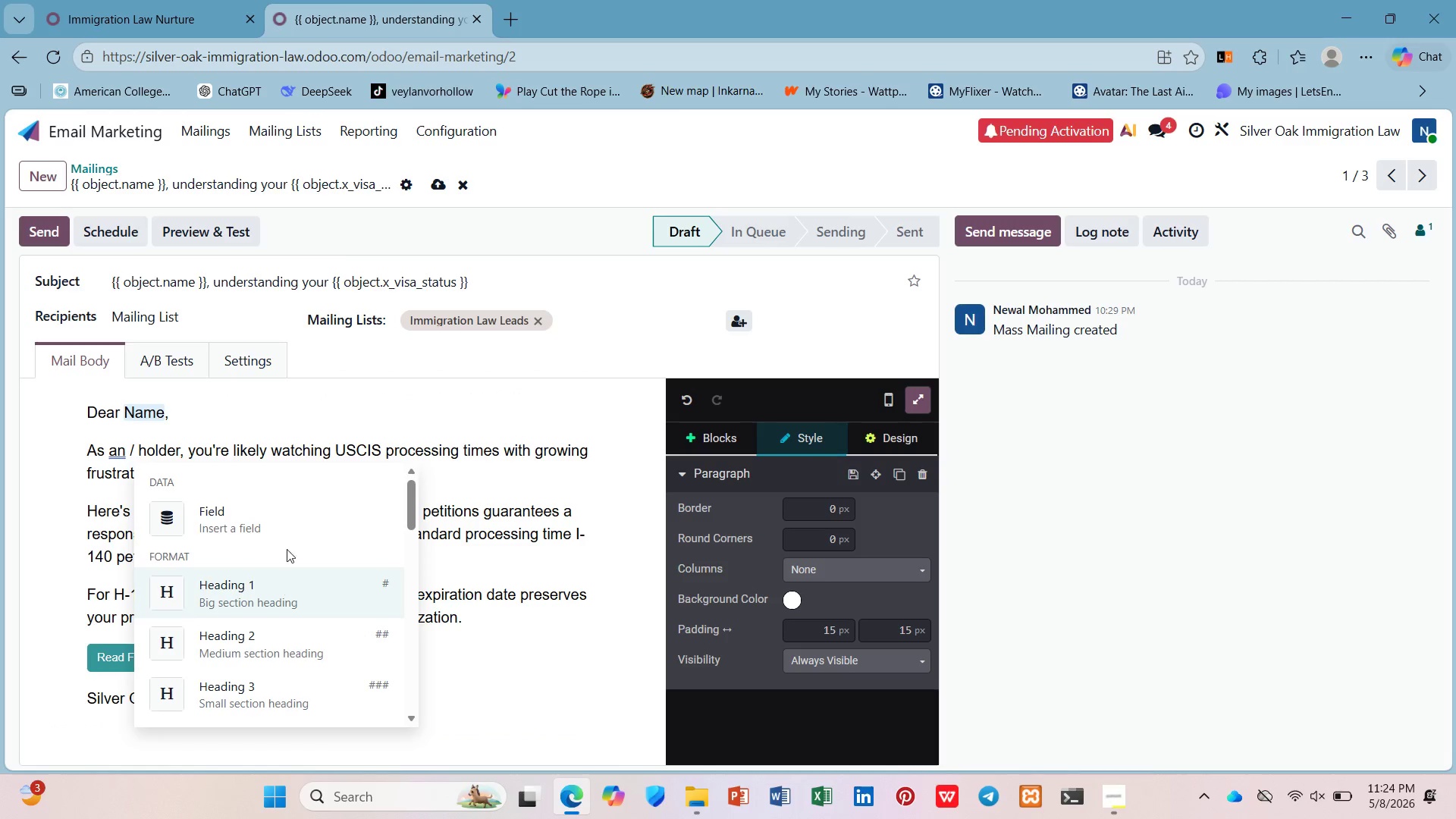 
left_click([286, 529])
 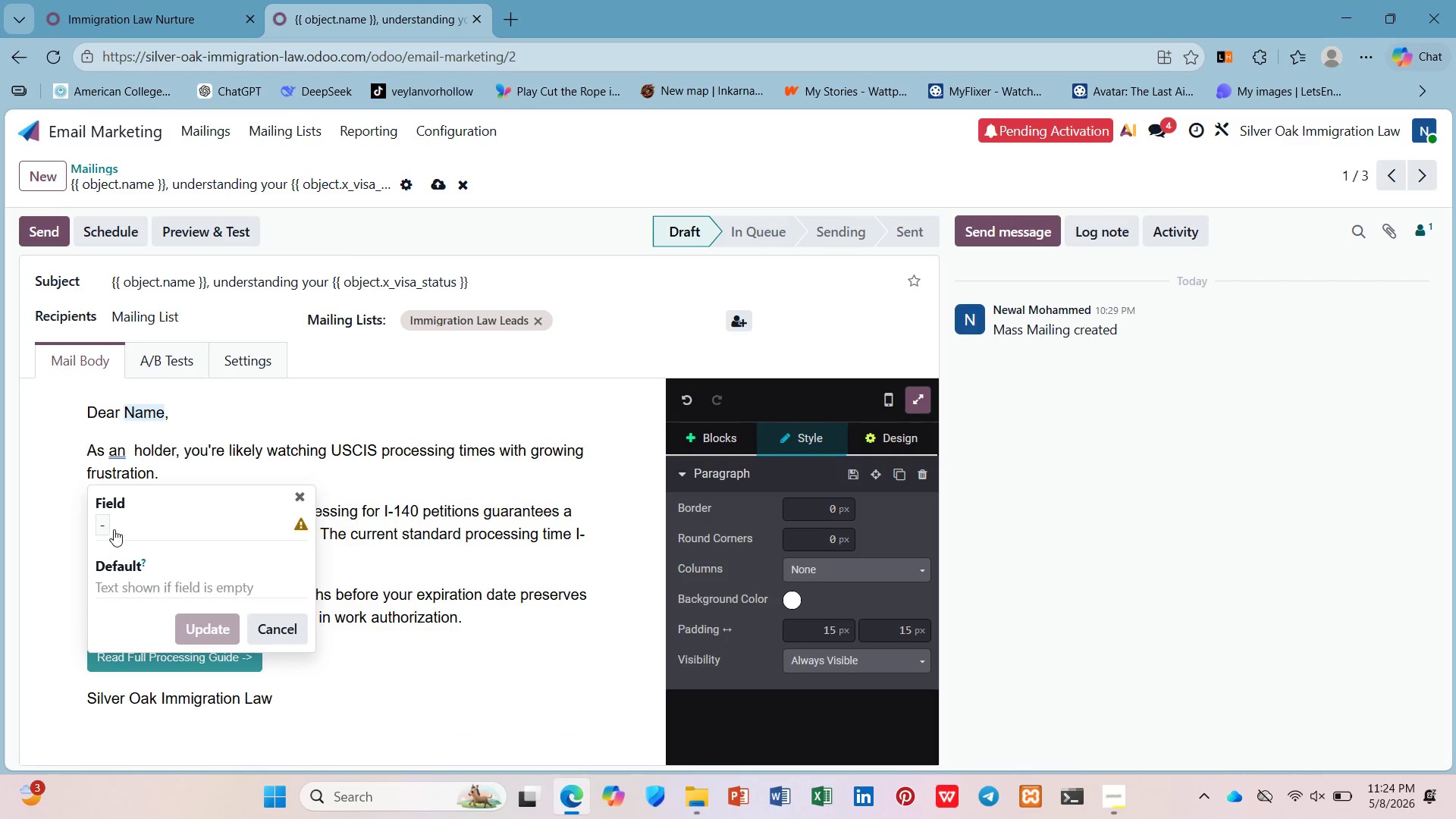 
left_click([102, 527])
 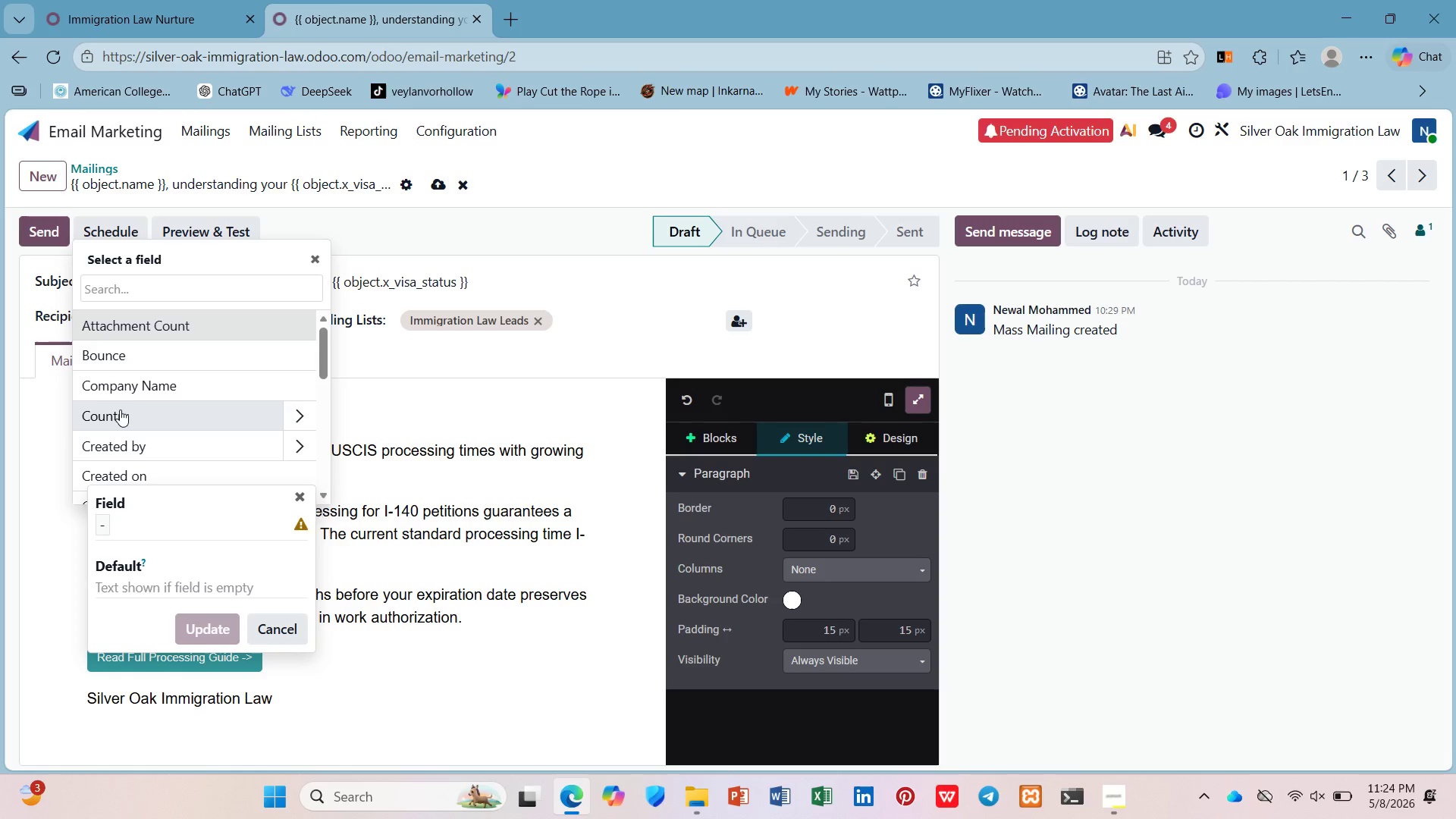 
scroll: coordinate [128, 409], scroll_direction: down, amount: 10.0
 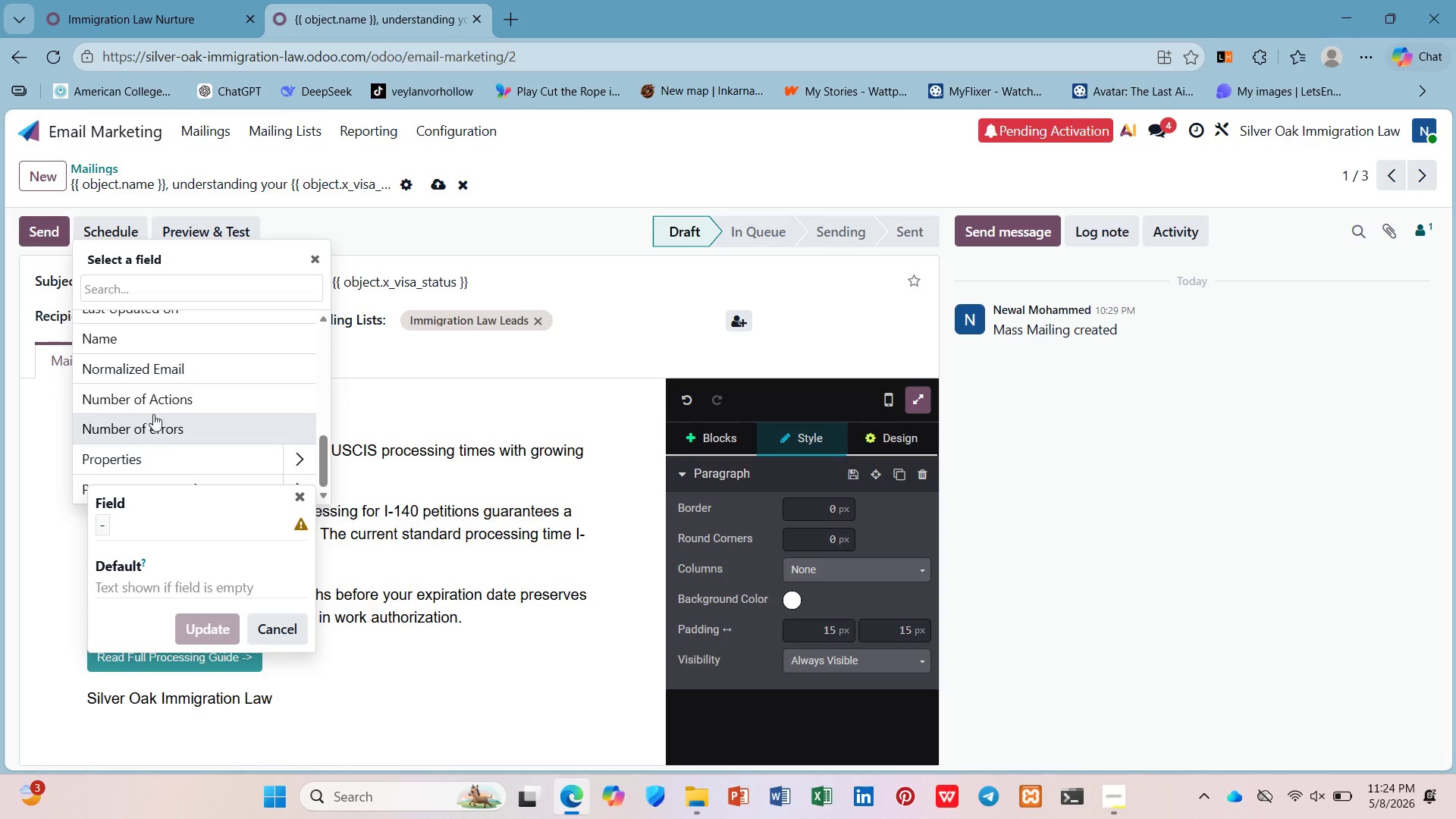 
scroll: coordinate [164, 403], scroll_direction: up, amount: 2.0
 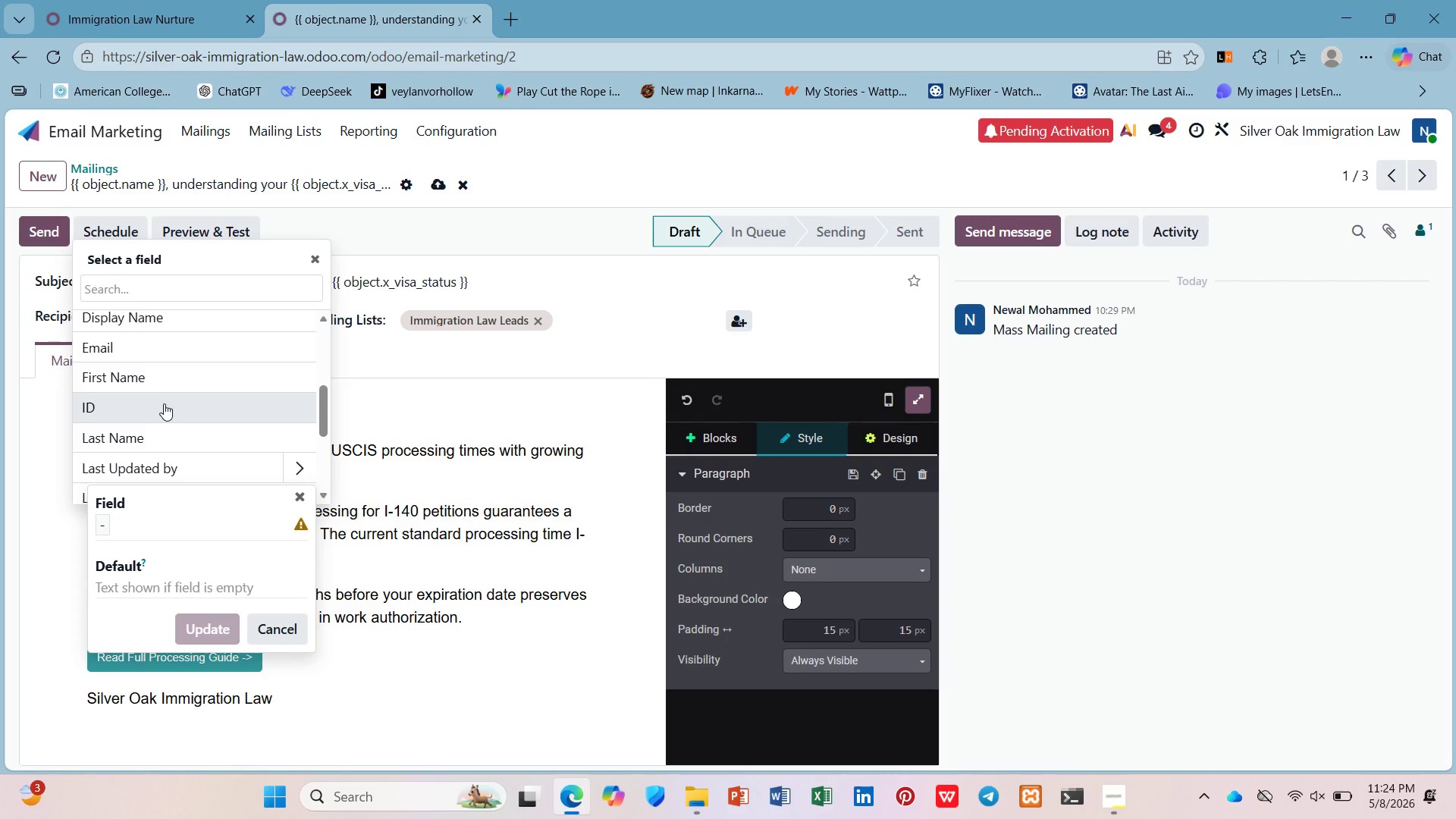 
scroll: coordinate [164, 403], scroll_direction: down, amount: 1.0
 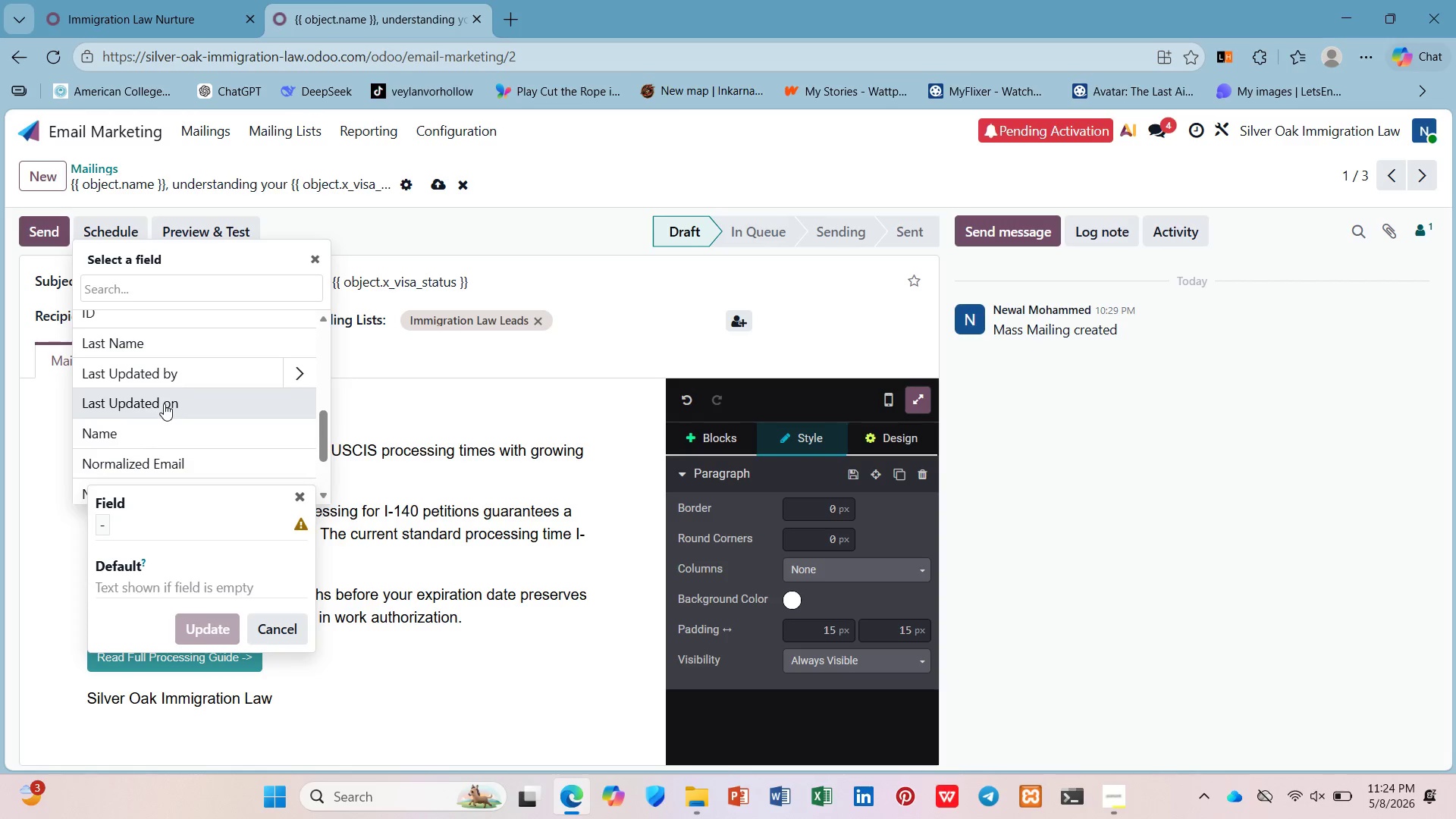 
scroll: coordinate [164, 403], scroll_direction: up, amount: 3.0
 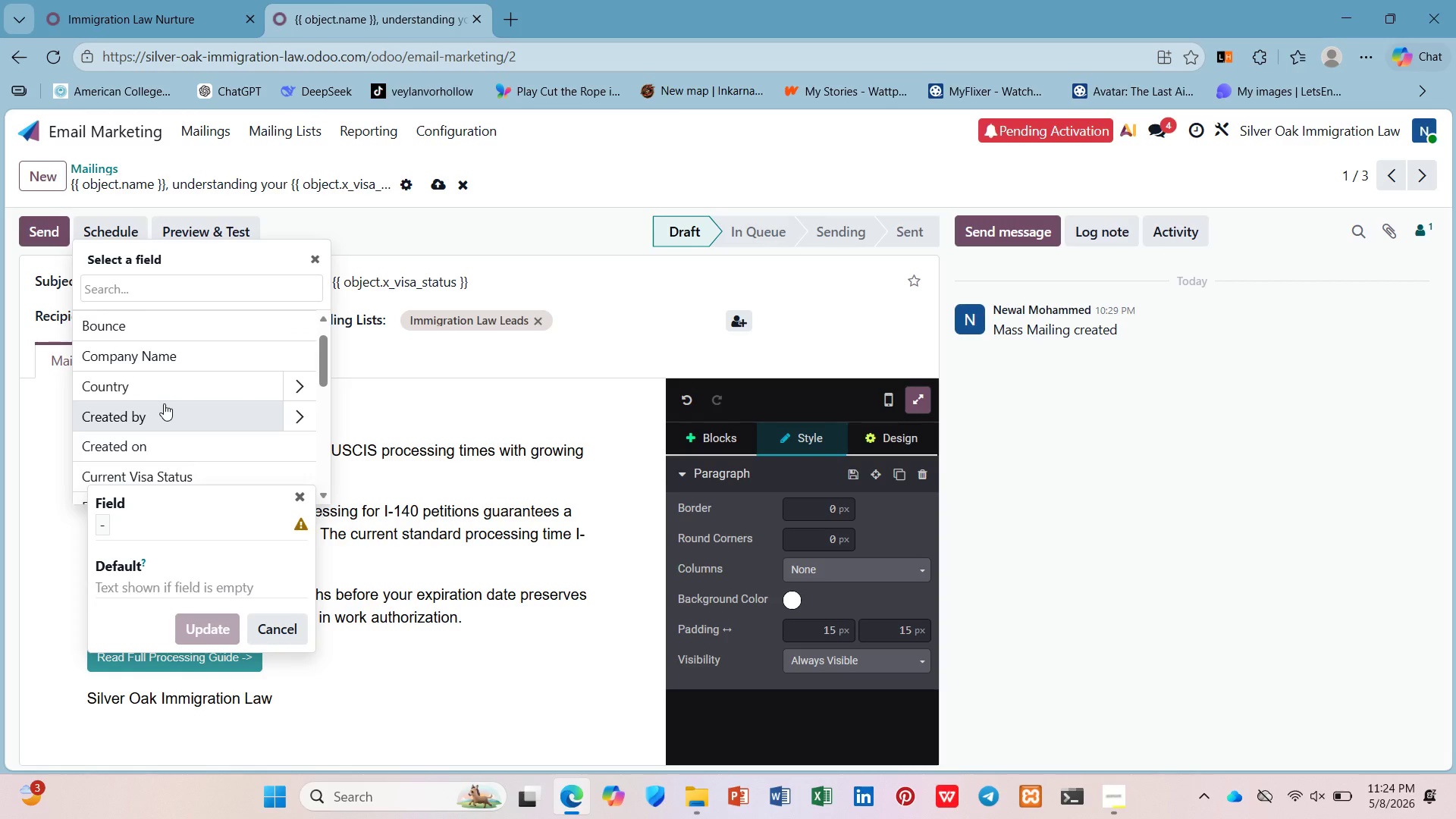 
scroll: coordinate [164, 403], scroll_direction: down, amount: 1.0
 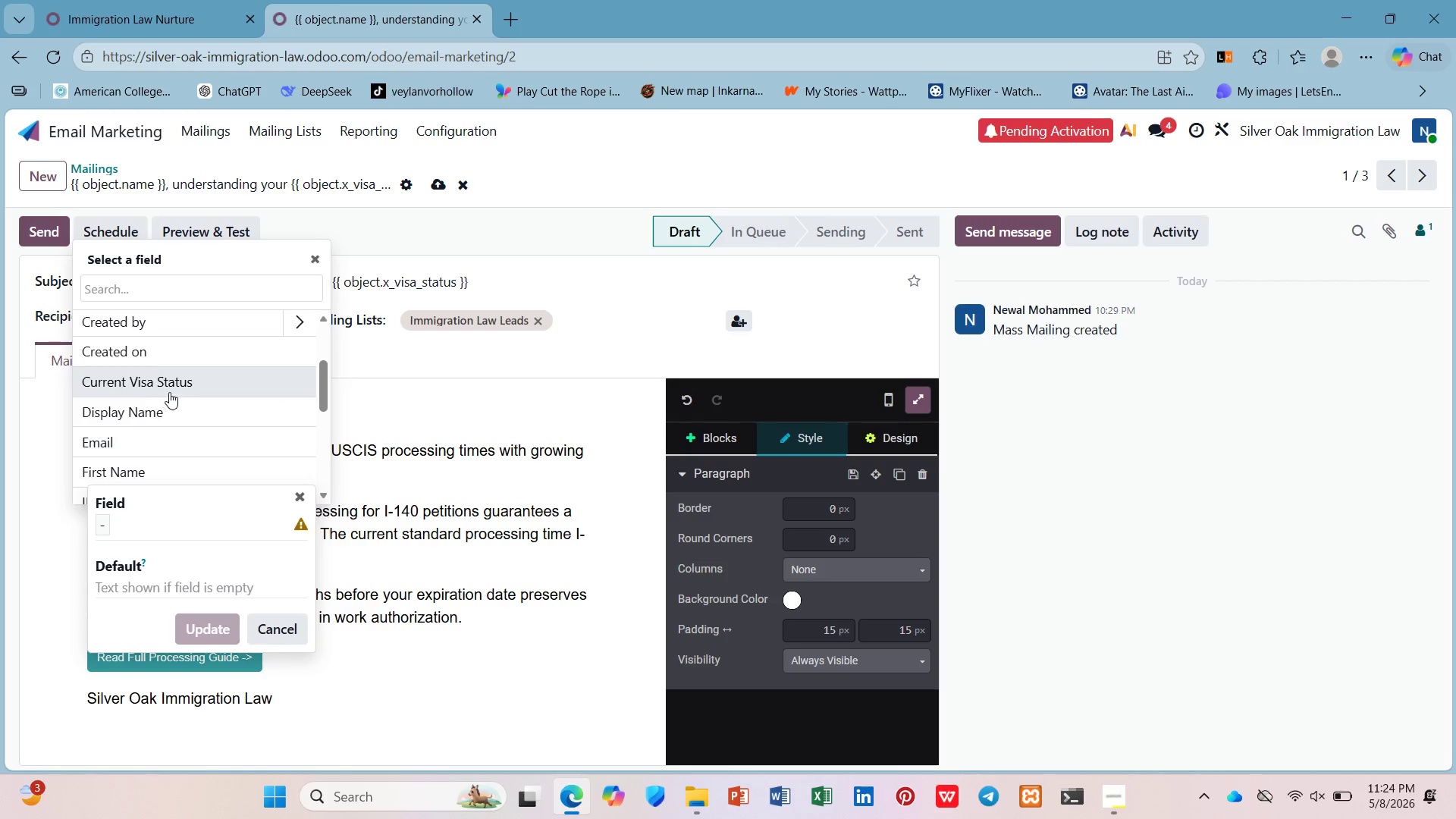 
left_click([173, 386])
 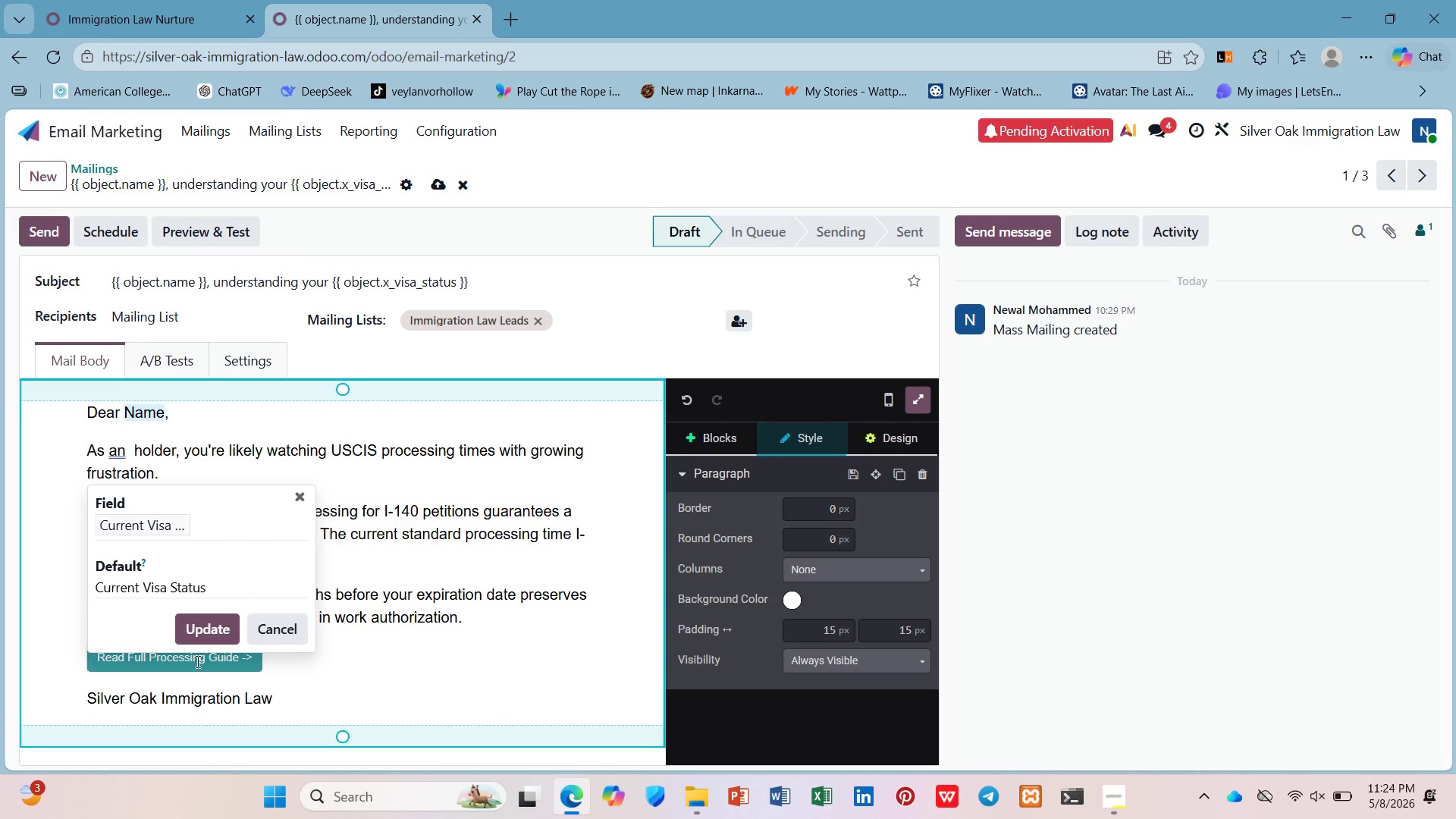 
left_click([196, 623])
 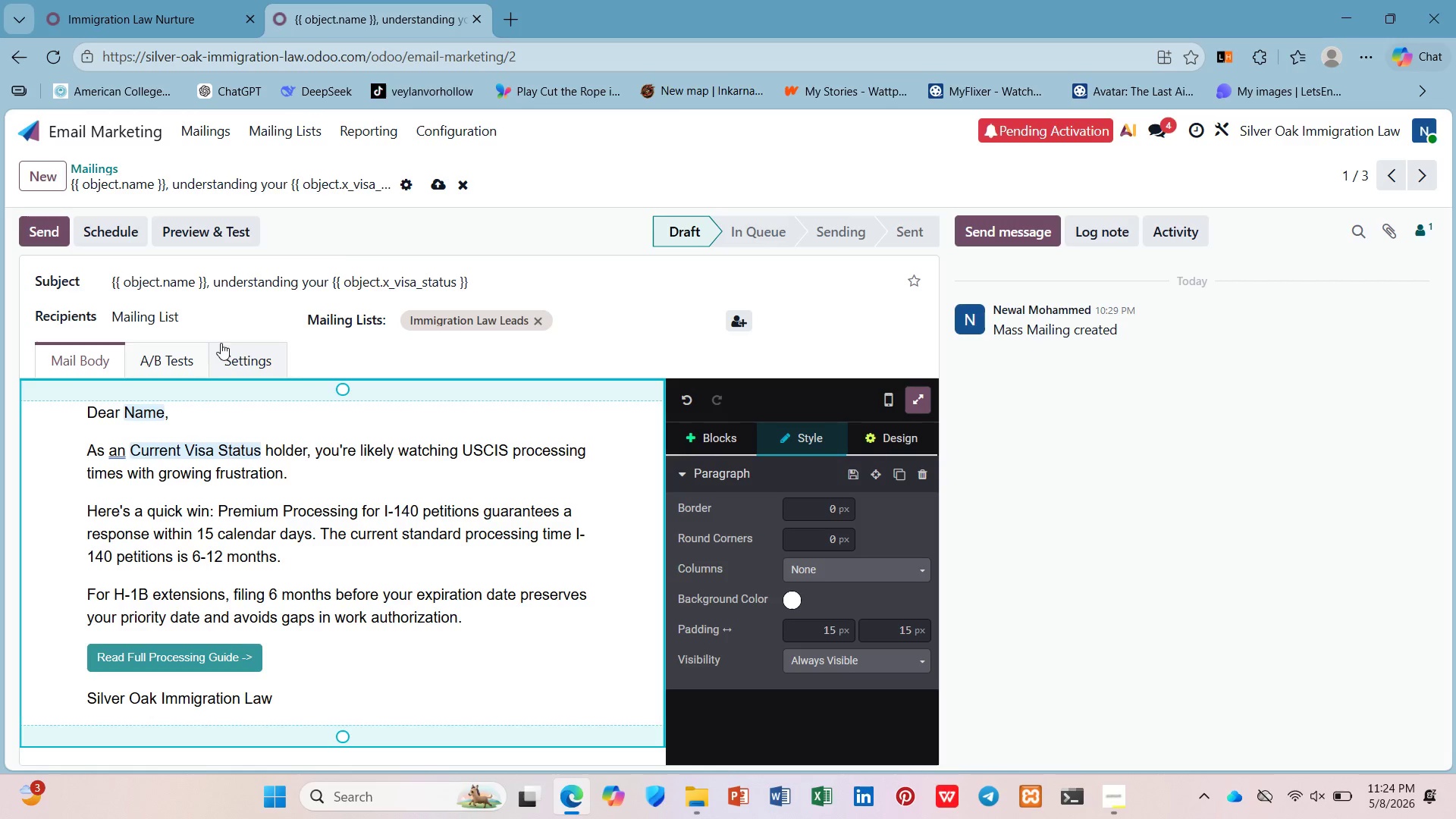 
left_click([236, 236])
 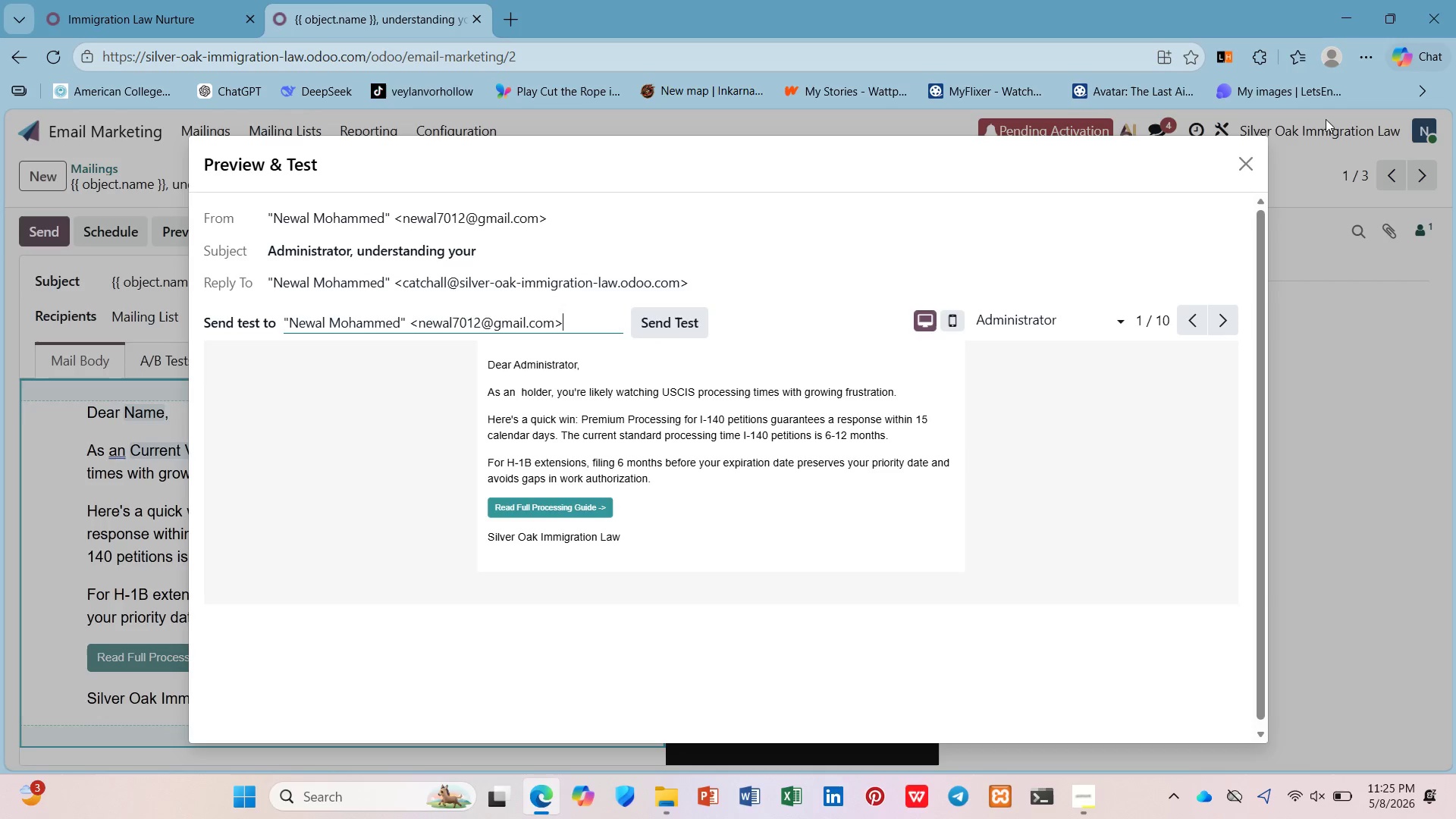 
wait(5.41)
 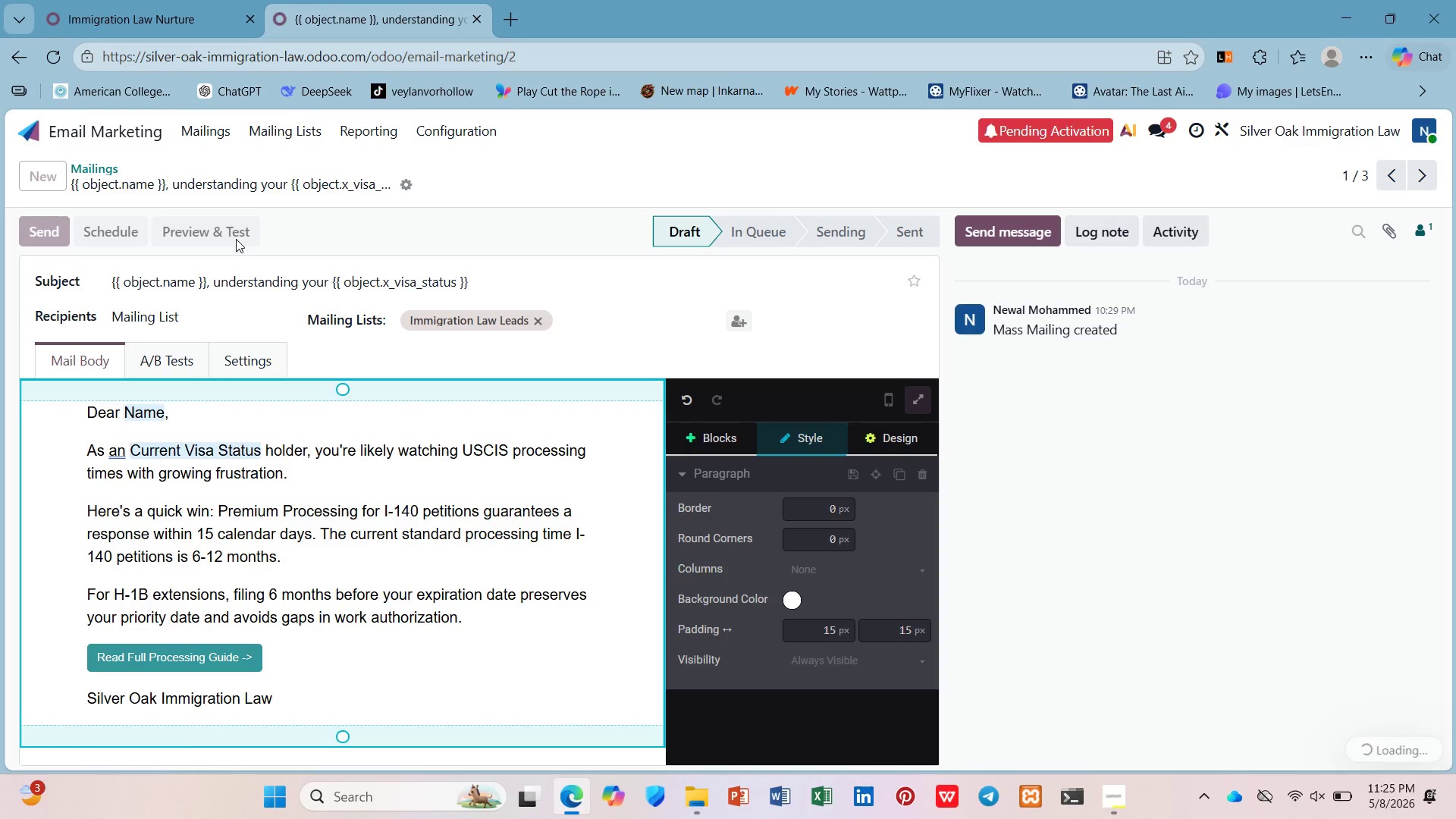 
left_click([1003, 319])
 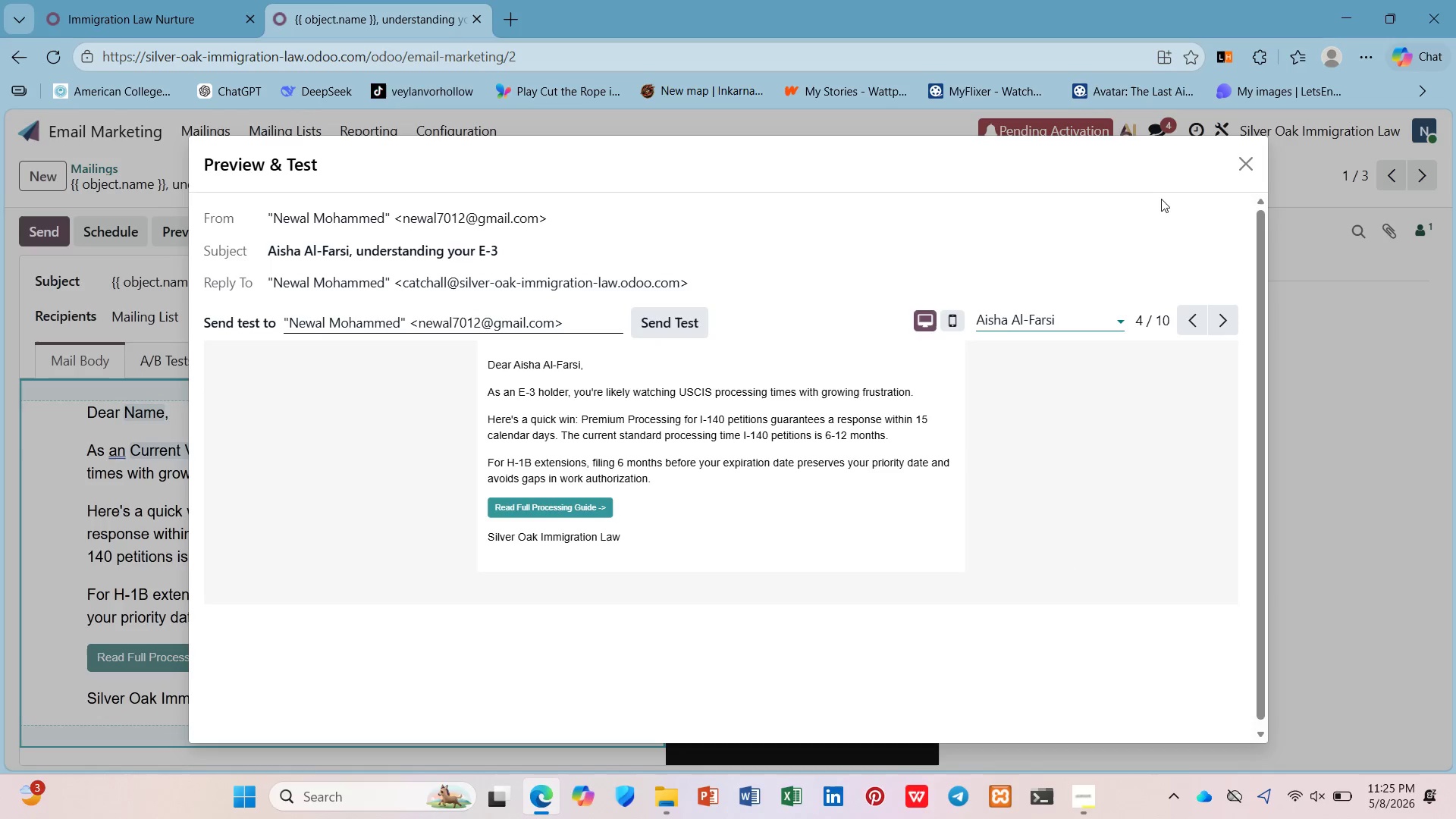 
key(PrintScreen)
 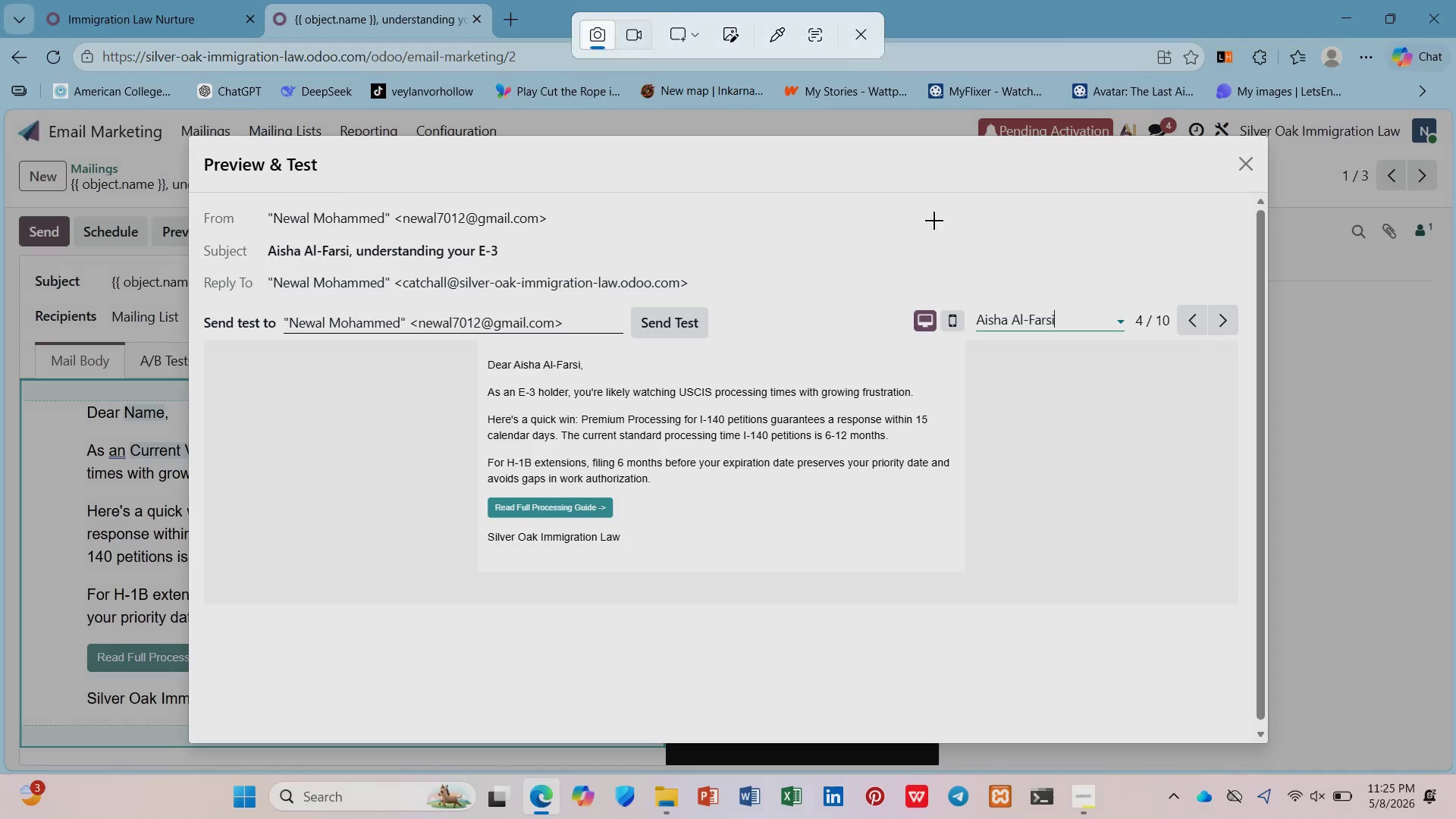 
left_click([949, 322])
 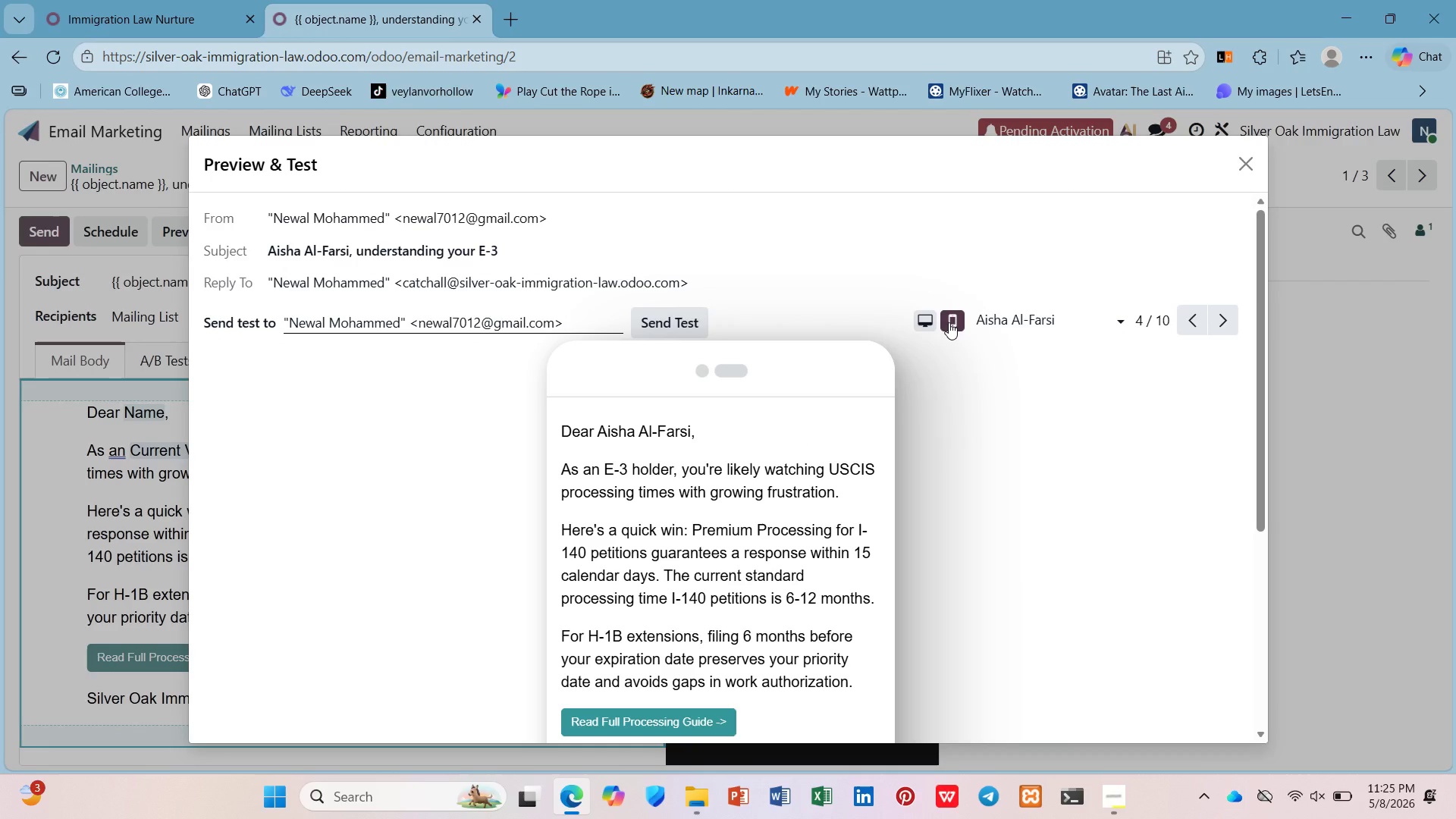 
wait(5.52)
 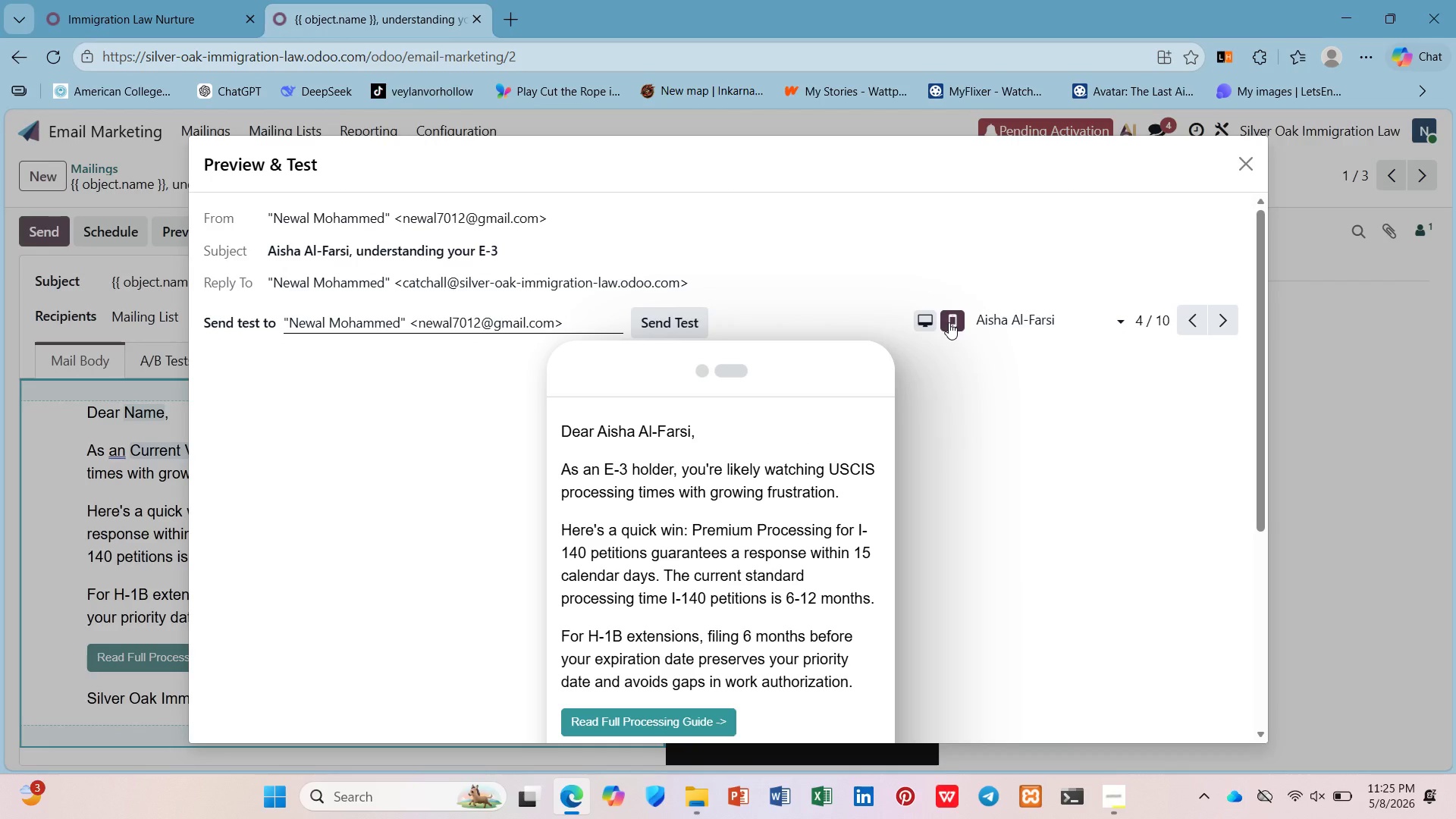 
right_click([570, 168])
 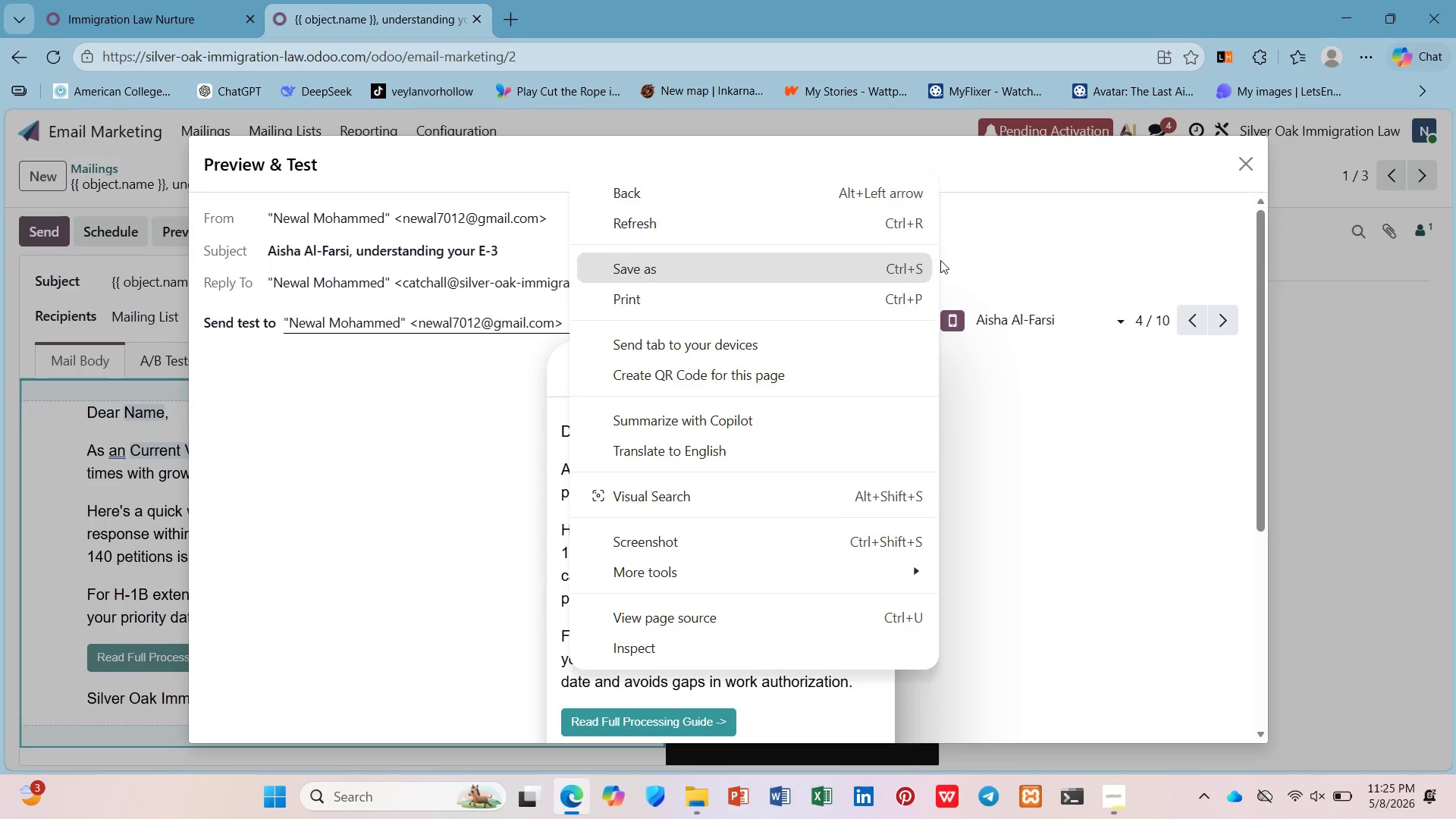 
left_click([1005, 201])
 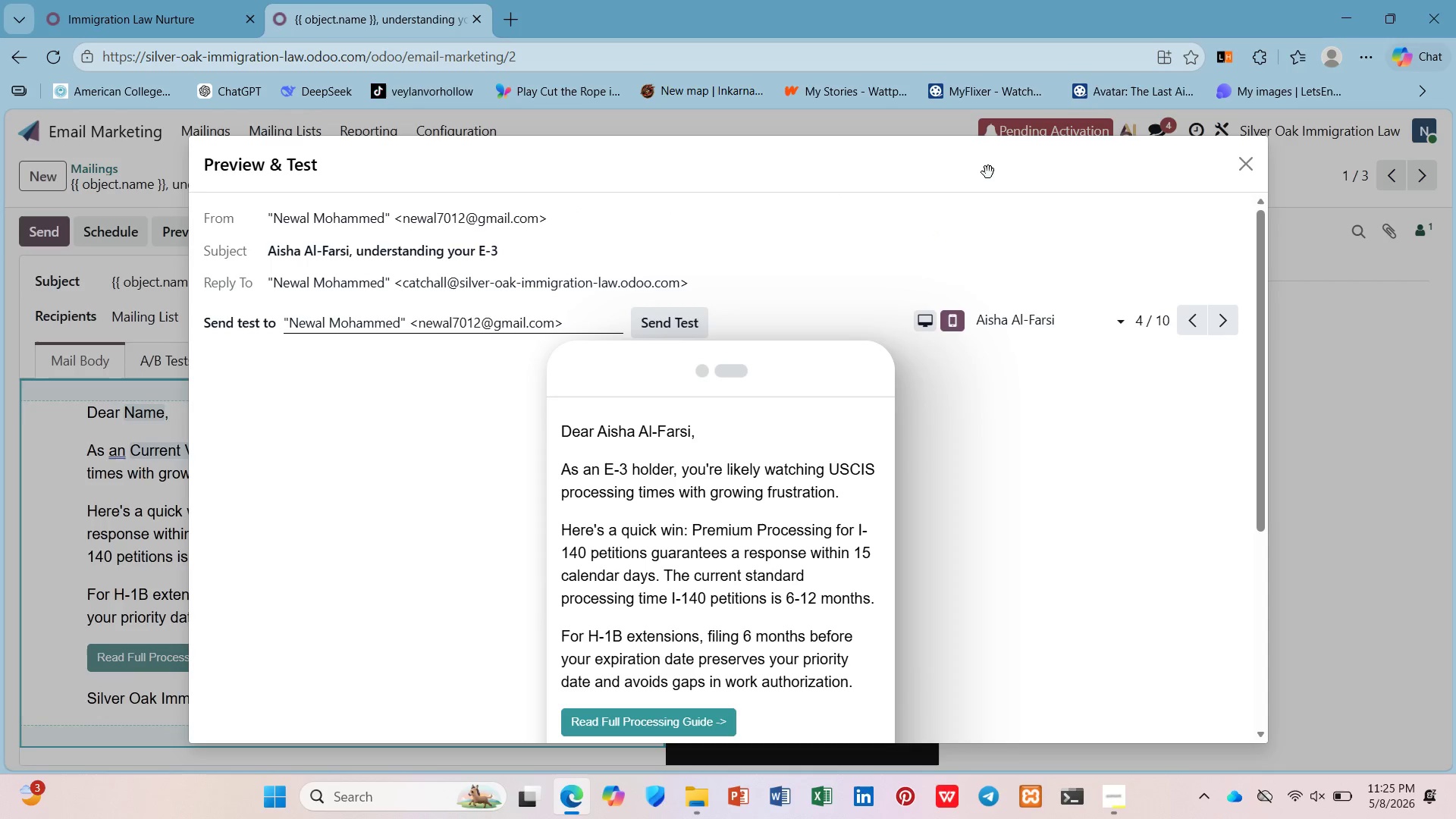 
left_click([986, 156])
 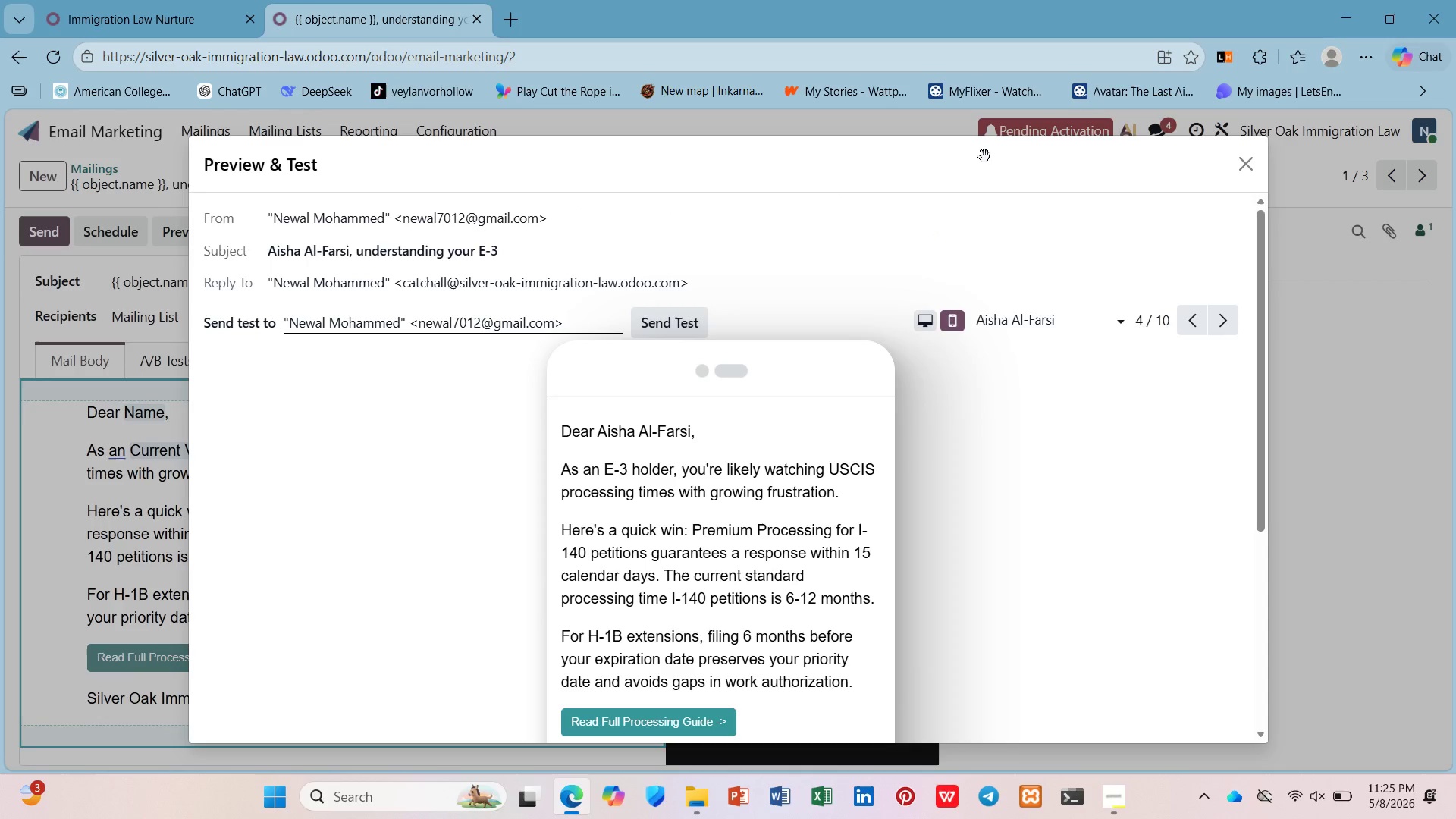 
left_click_drag(start_coordinate=[984, 156], to_coordinate=[1071, 152])
 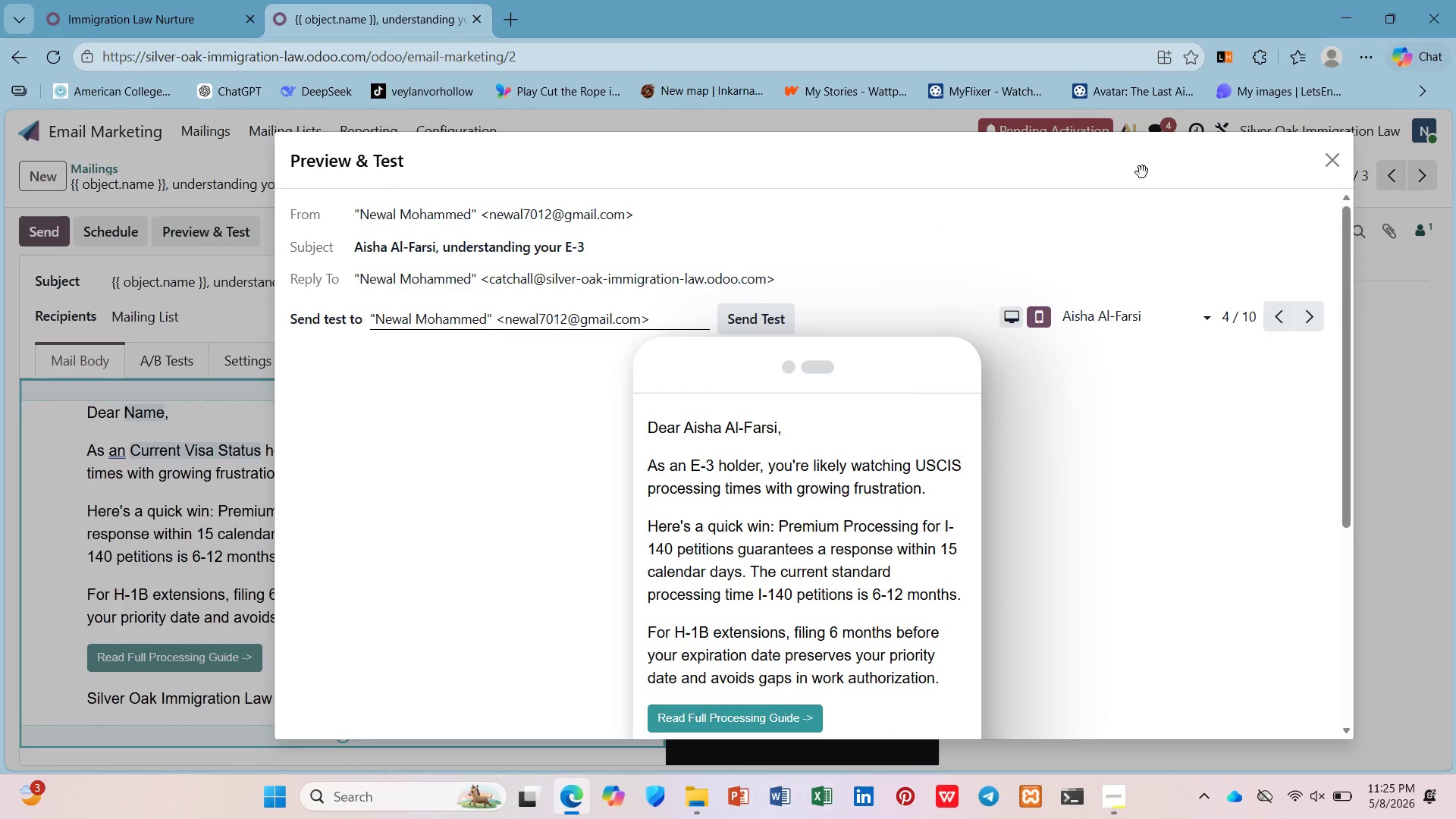 
key(Control+Z)
 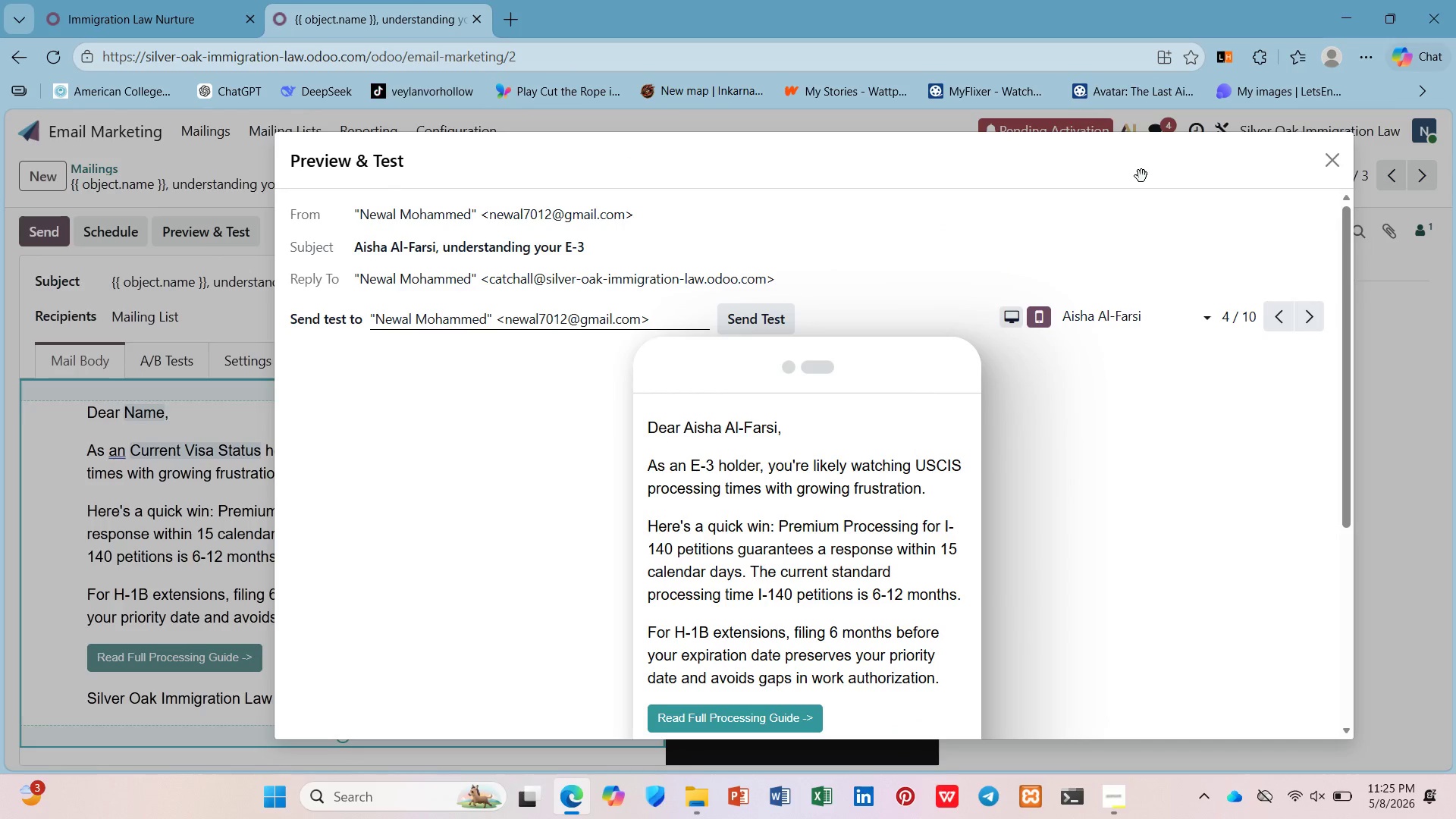 
left_click_drag(start_coordinate=[1142, 171], to_coordinate=[1050, 174])
 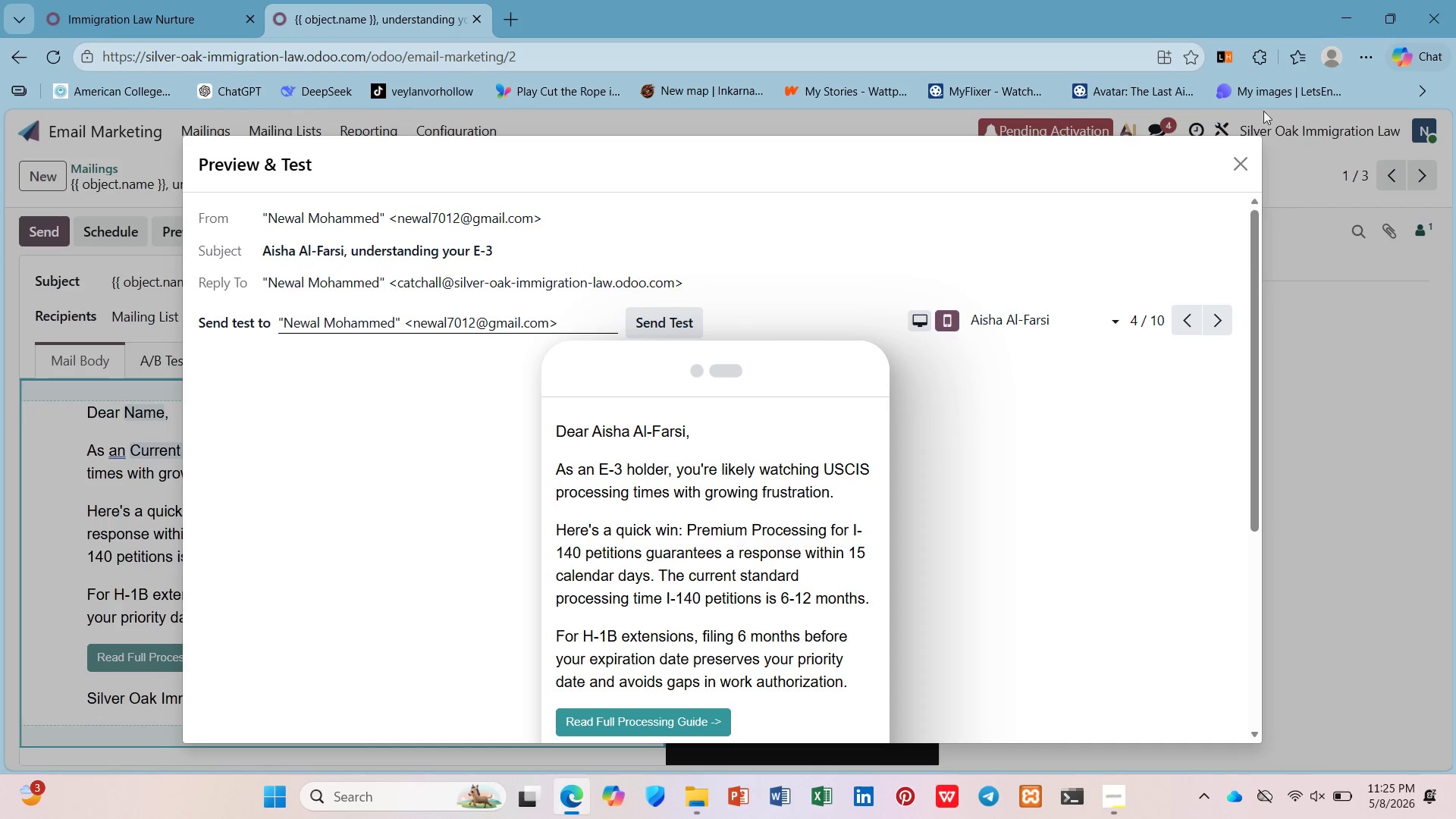 
left_click([1362, 49])
 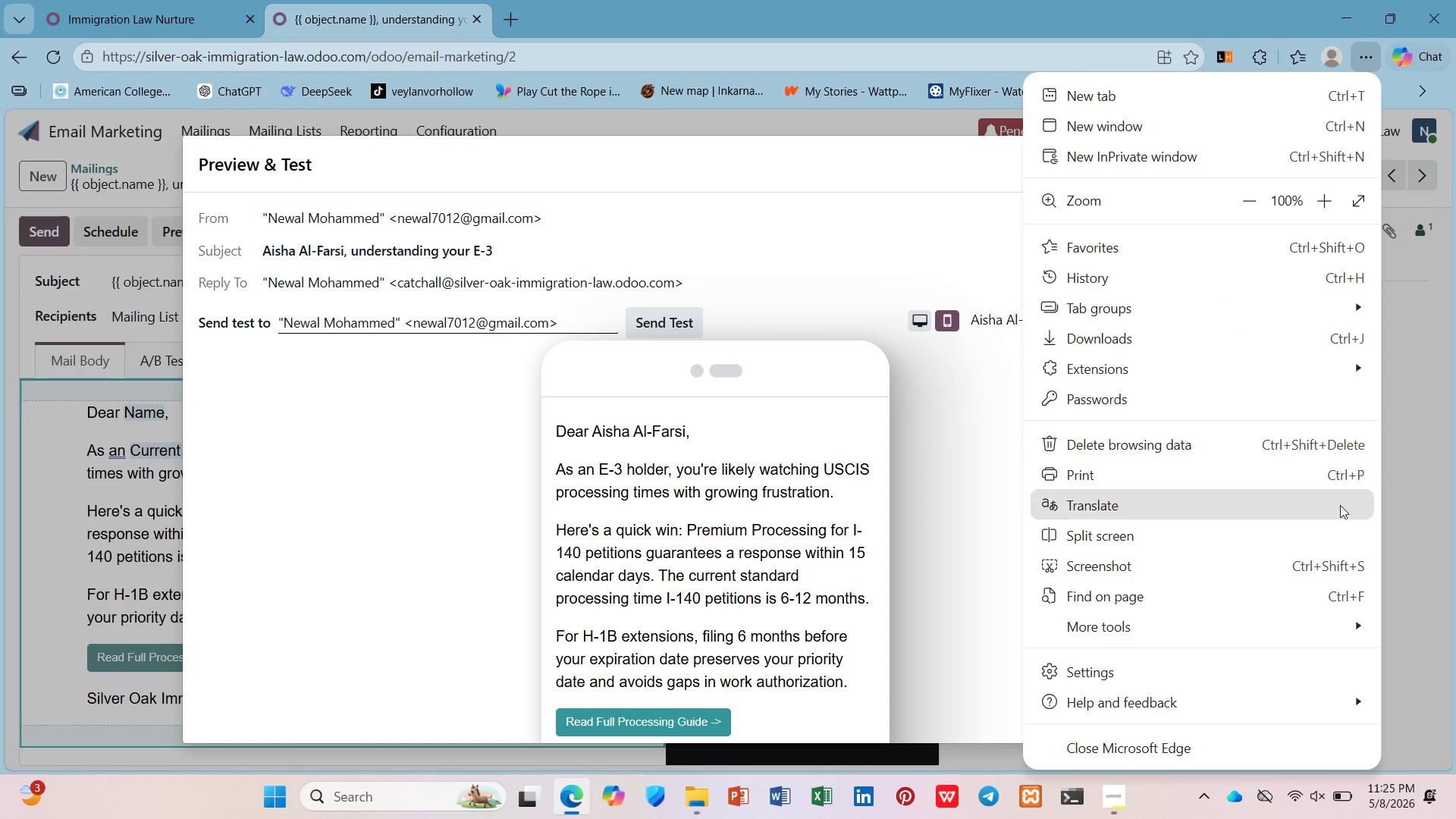 
left_click([1315, 529])
 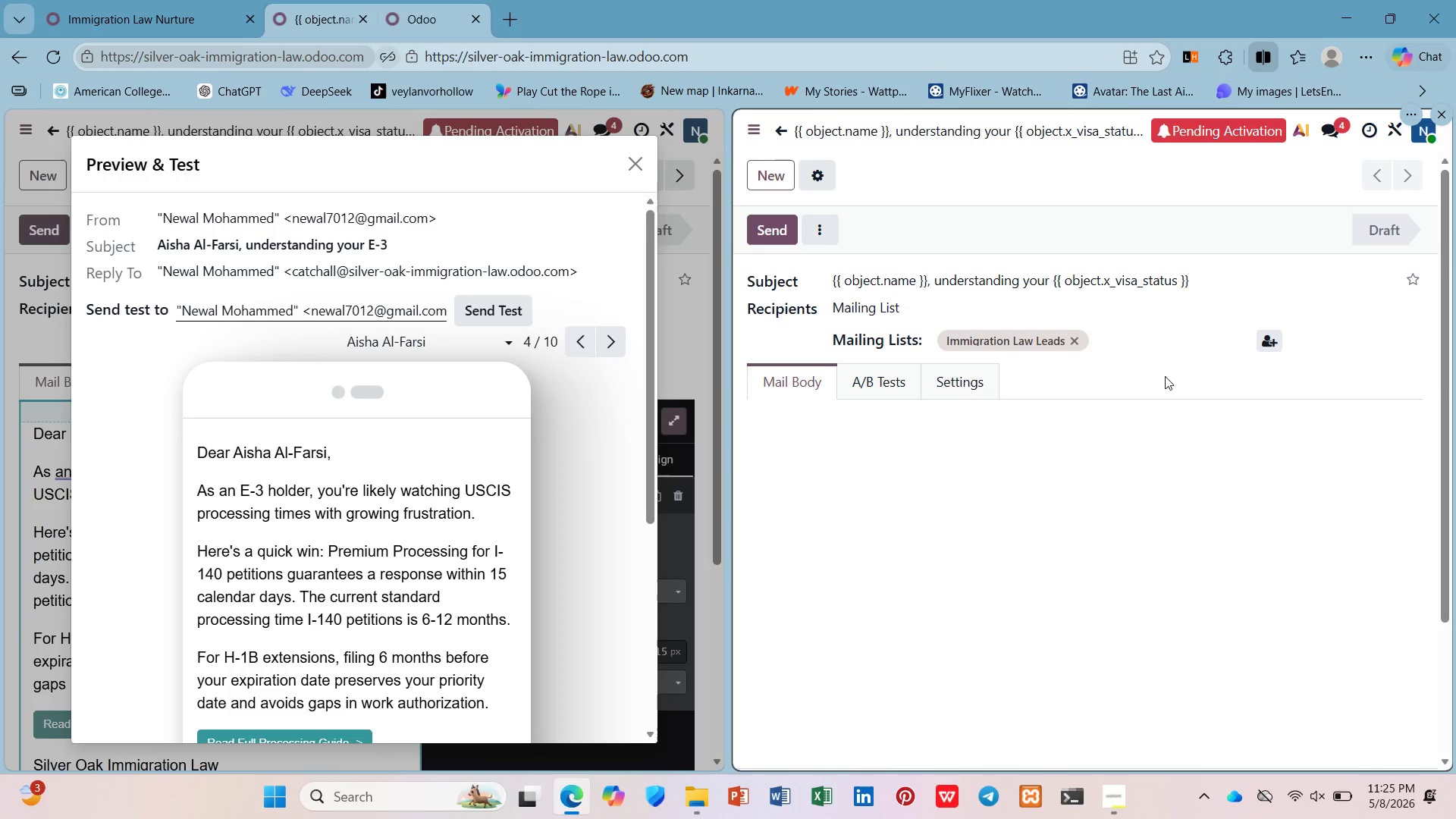 
wait(5.62)
 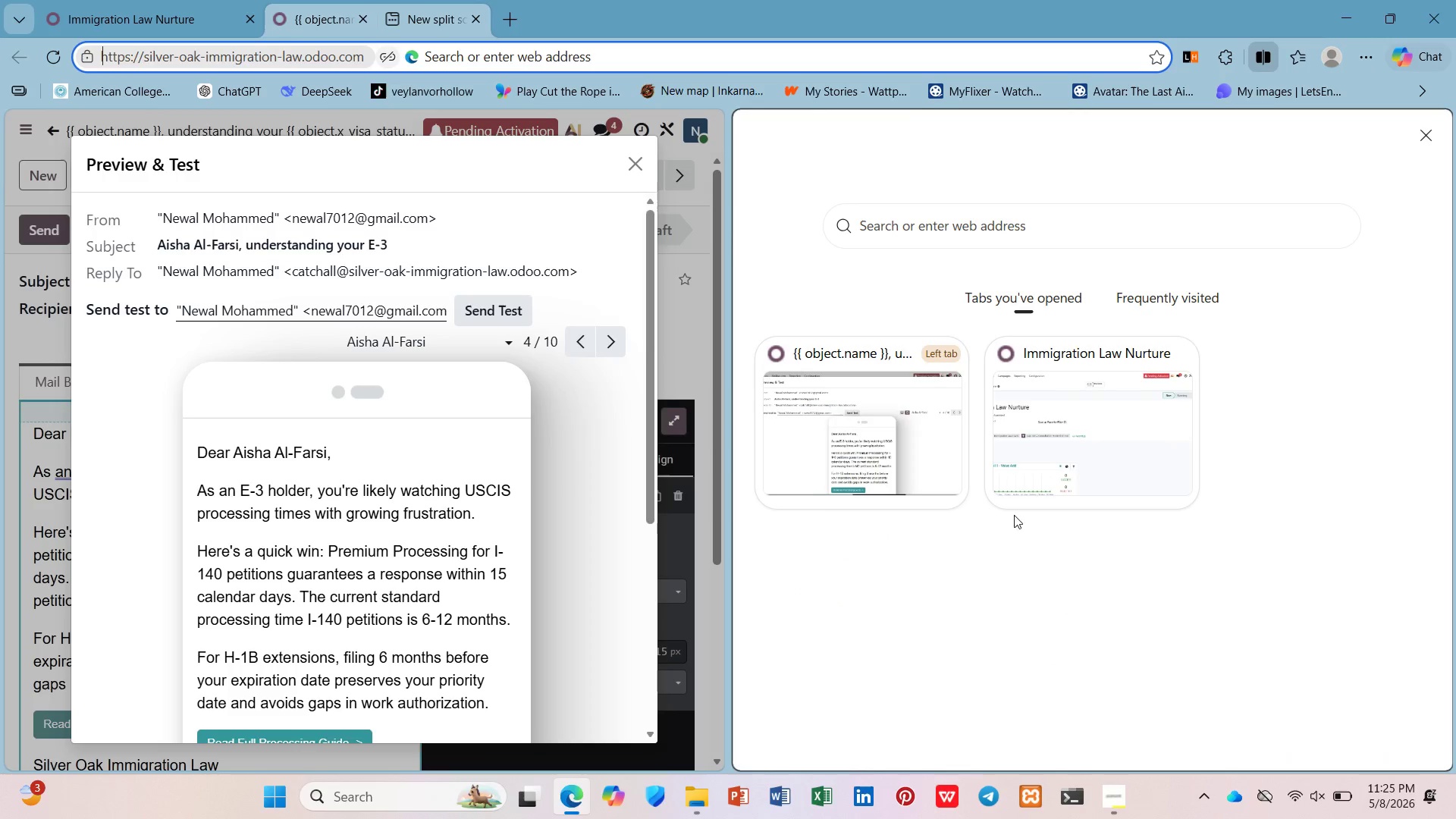 
scroll: coordinate [1089, 374], scroll_direction: down, amount: 2.0
 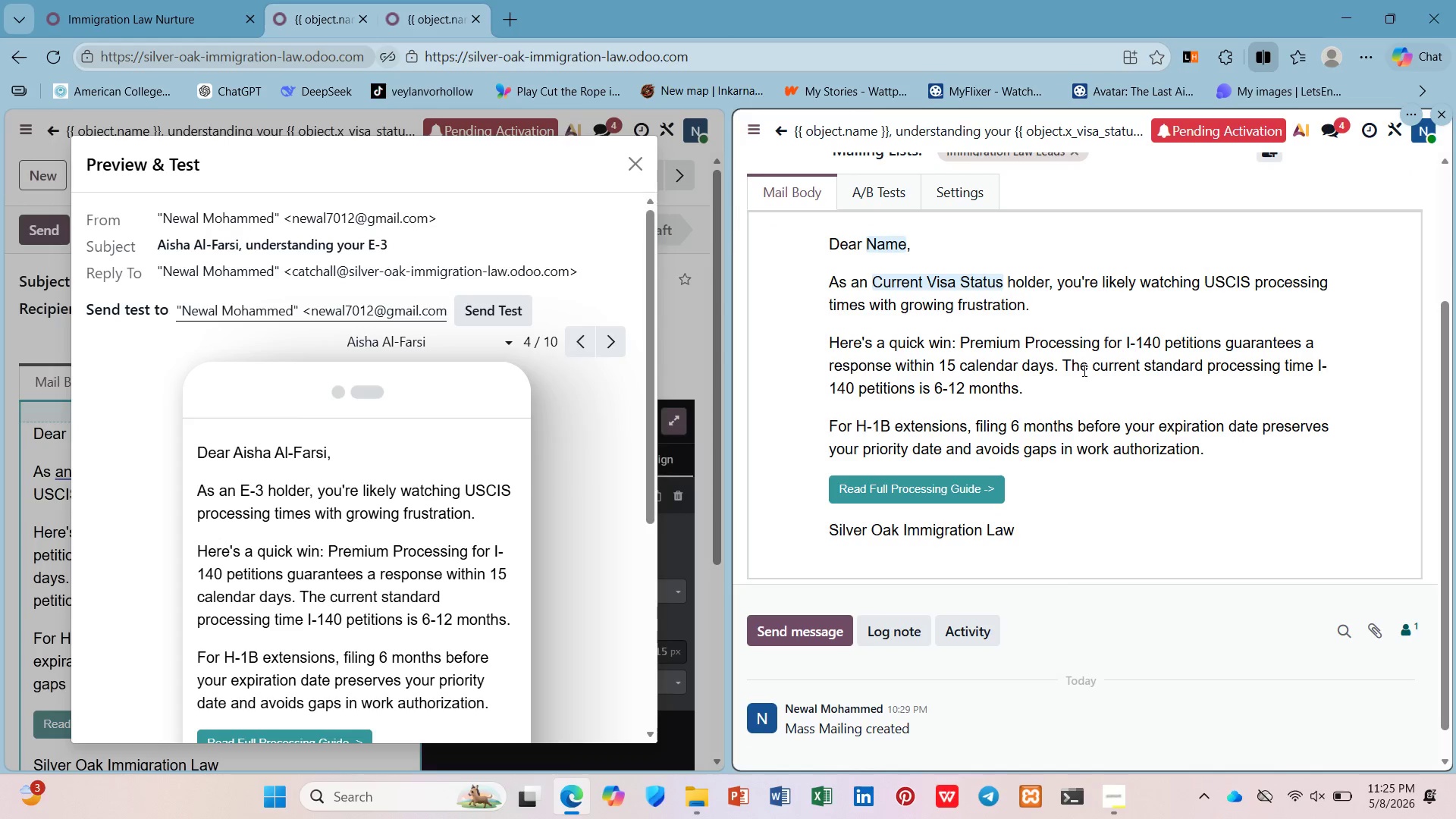 
scroll: coordinate [952, 265], scroll_direction: up, amount: 4.0
 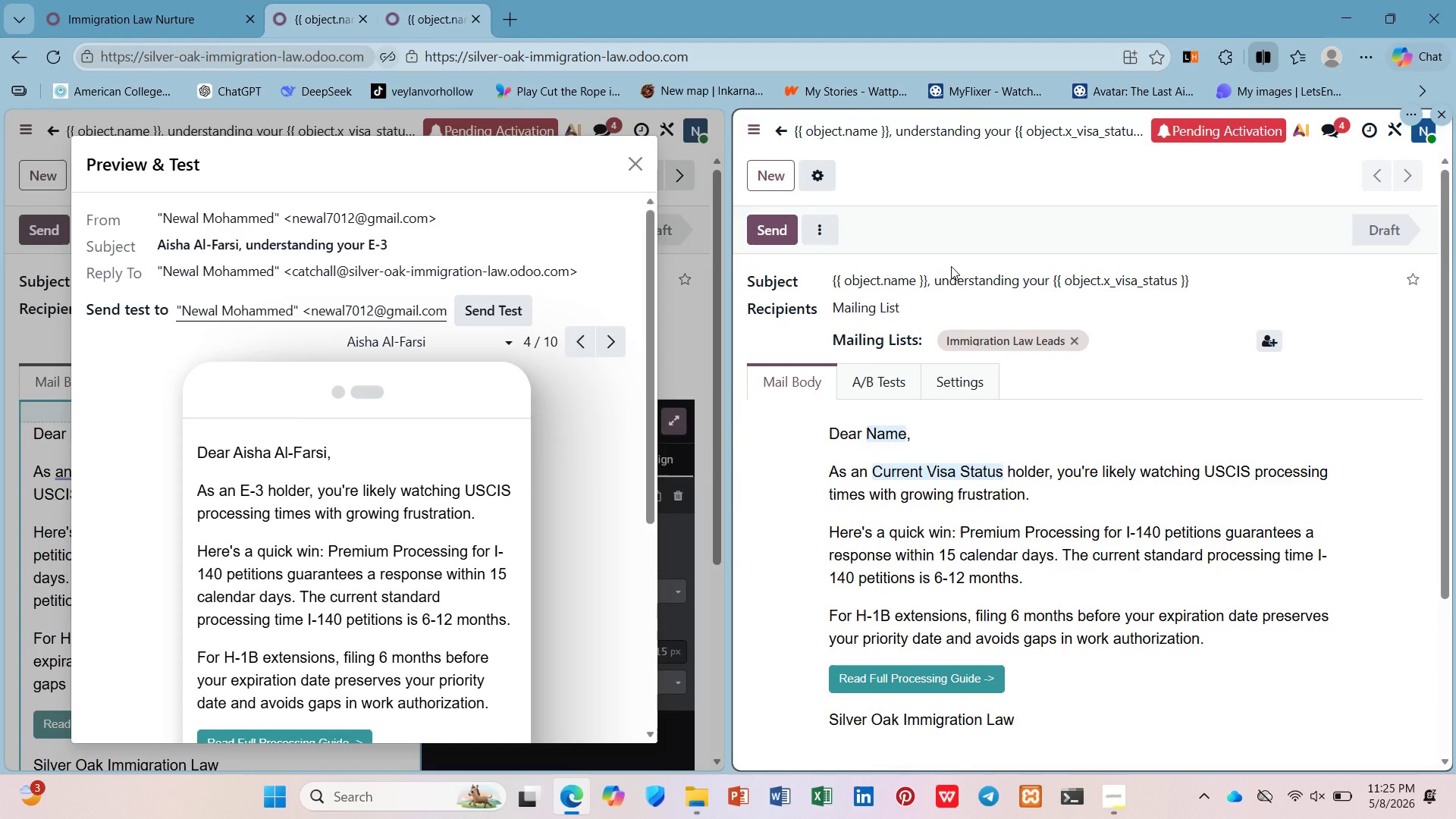 
scroll: coordinate [951, 266], scroll_direction: down, amount: 3.0
 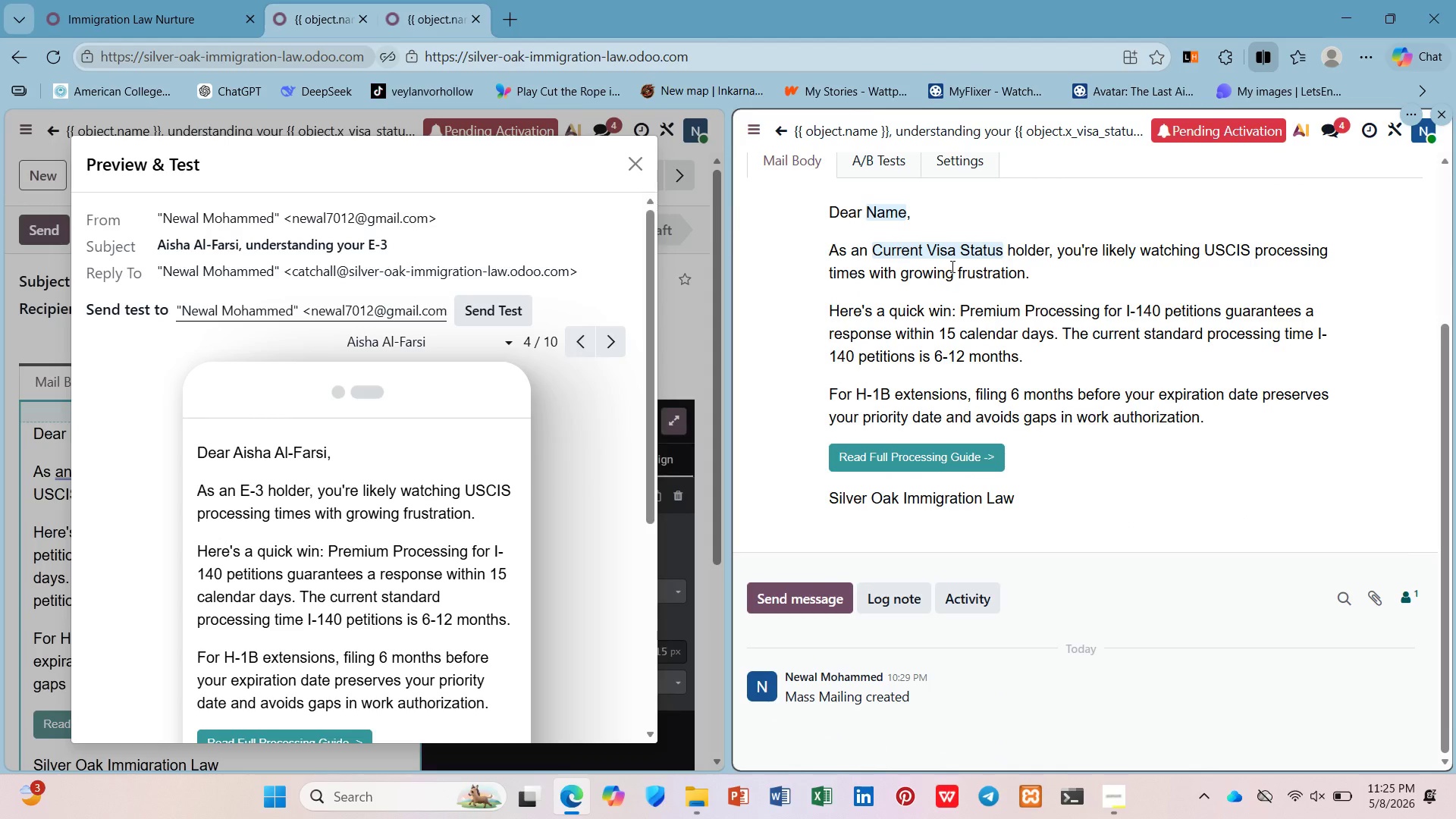 
scroll: coordinate [951, 268], scroll_direction: up, amount: 2.0
 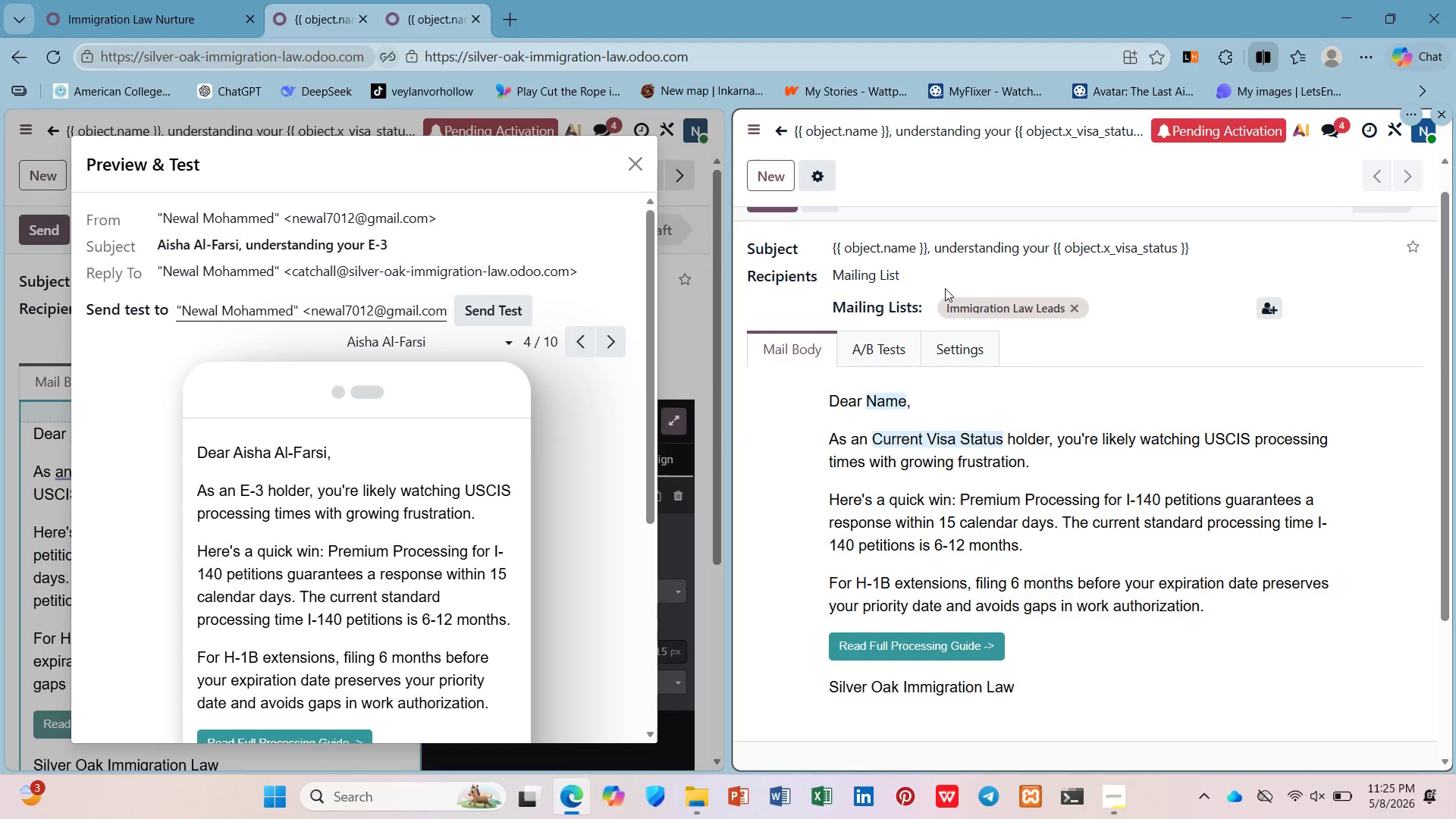 
scroll: coordinate [942, 300], scroll_direction: down, amount: 4.0
 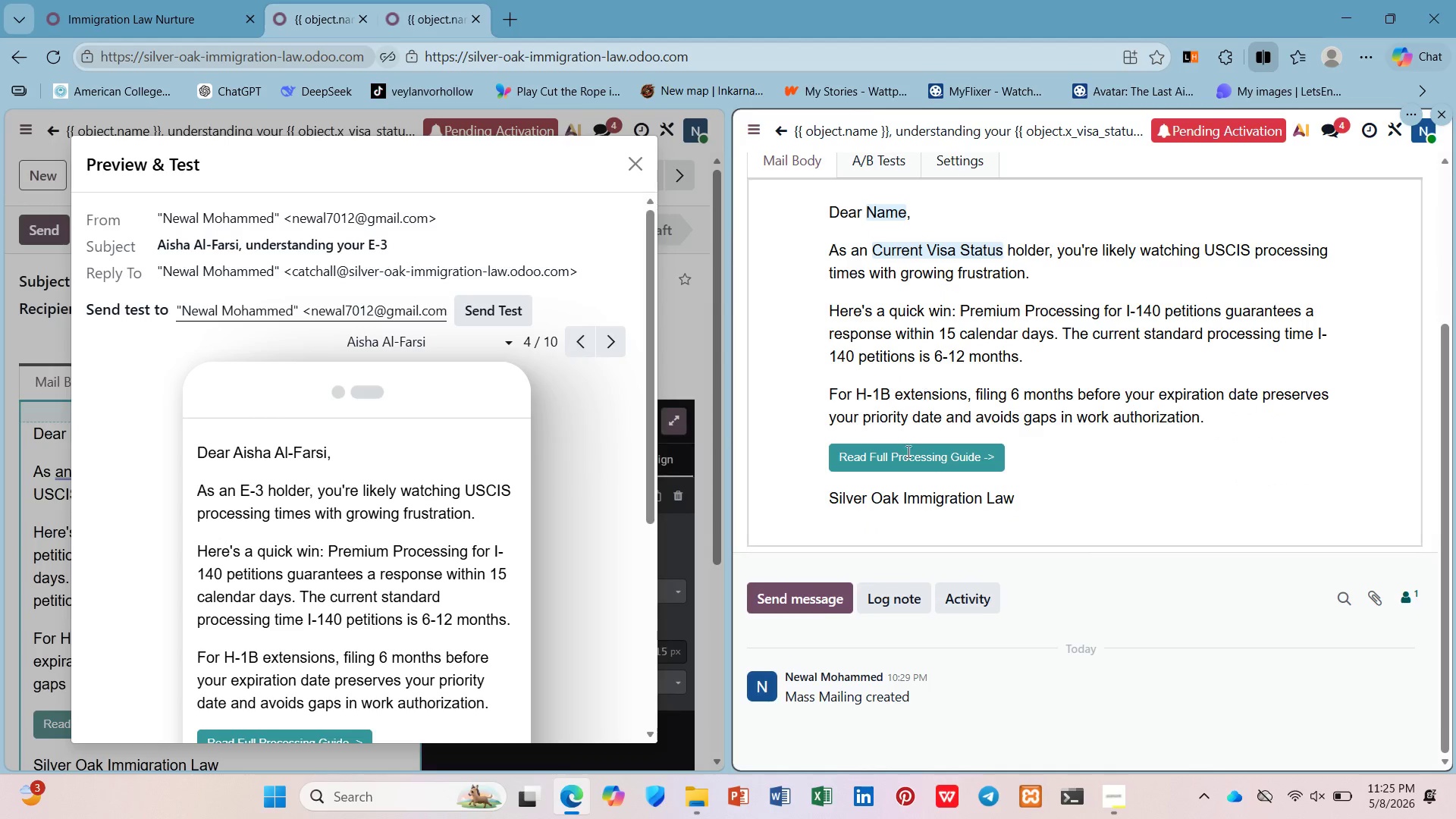 
scroll: coordinate [906, 457], scroll_direction: up, amount: 4.0
 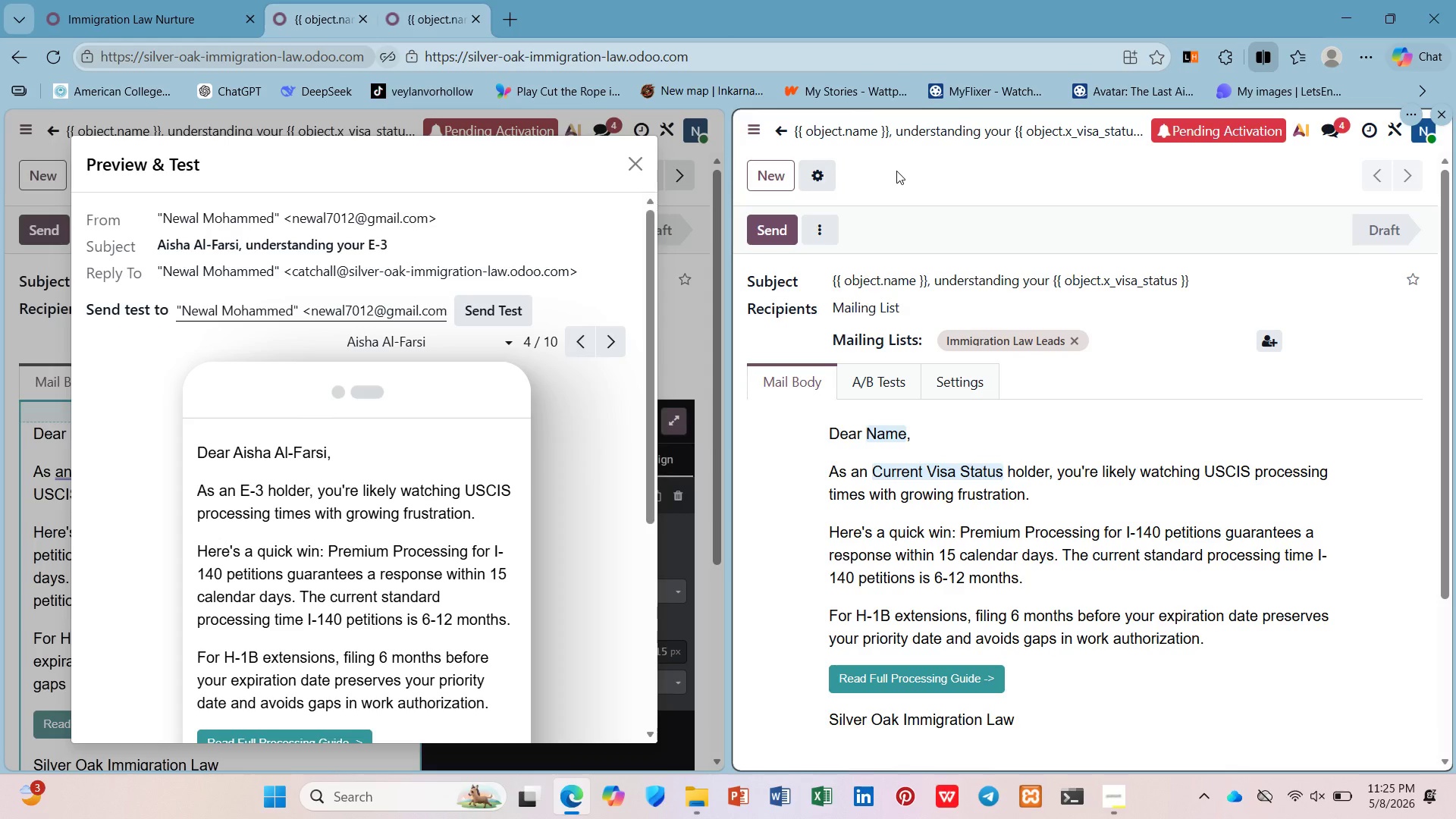 
wait(8.85)
 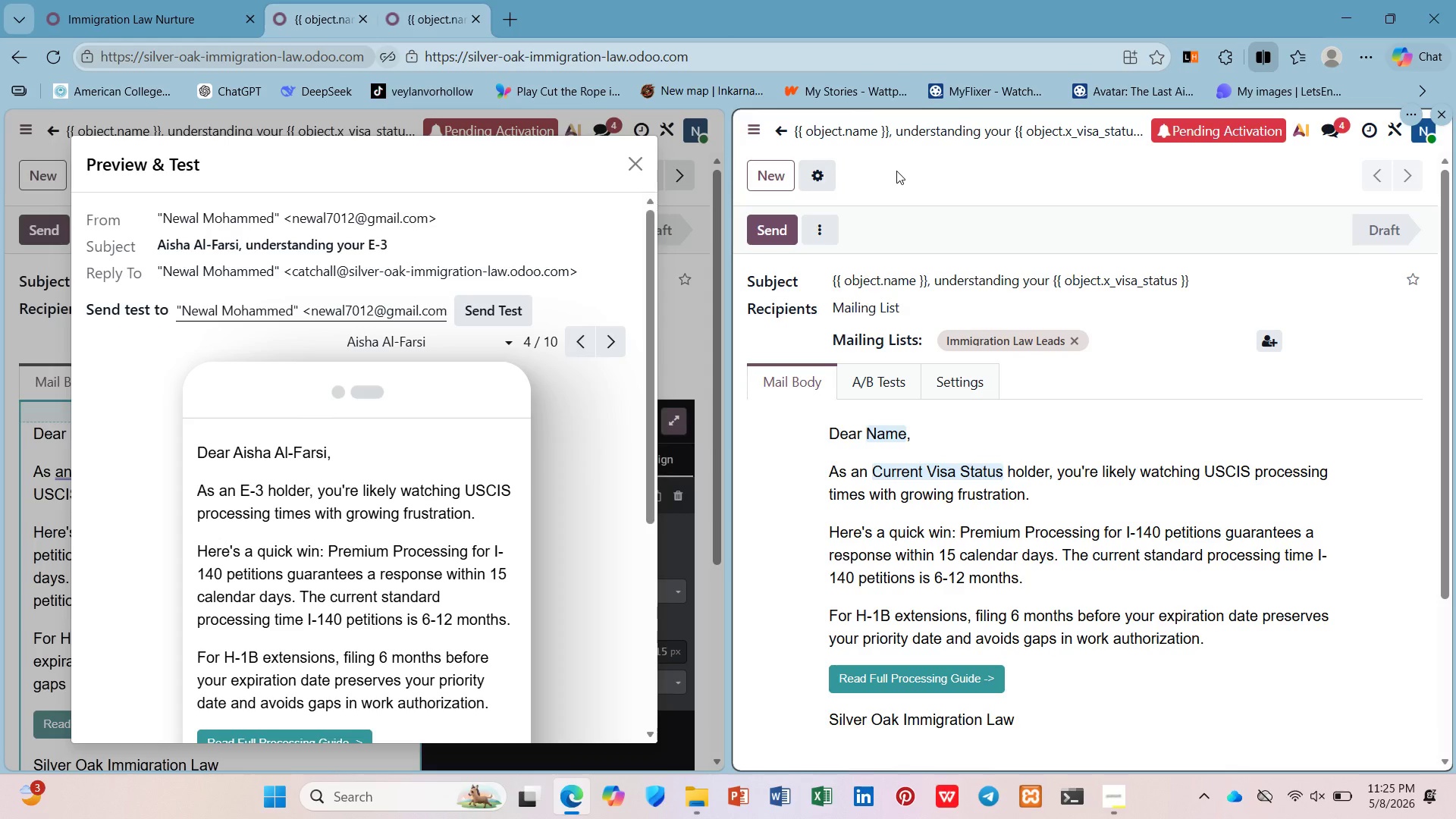 
left_click([959, 381])
 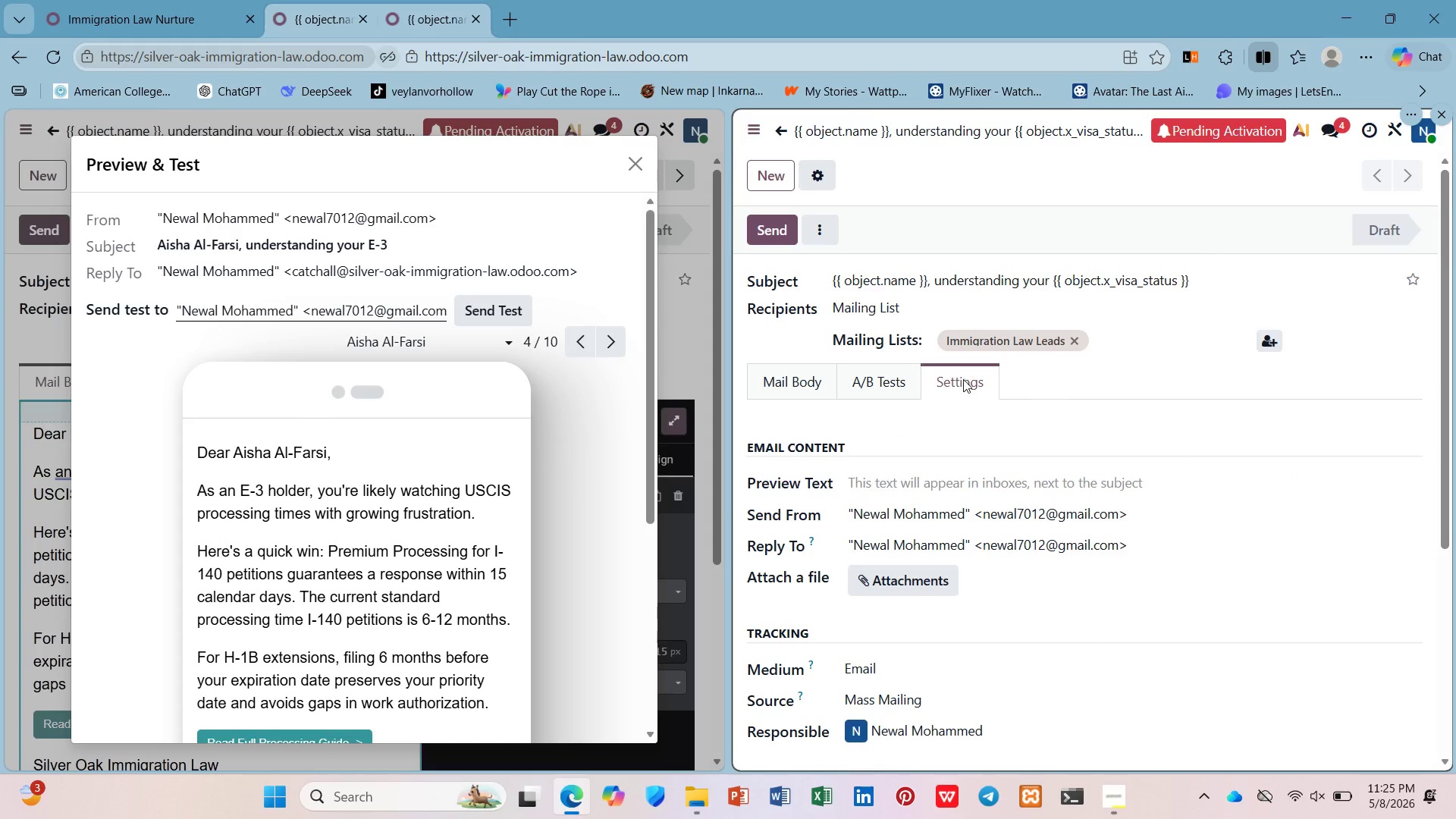 
left_click([880, 301])
 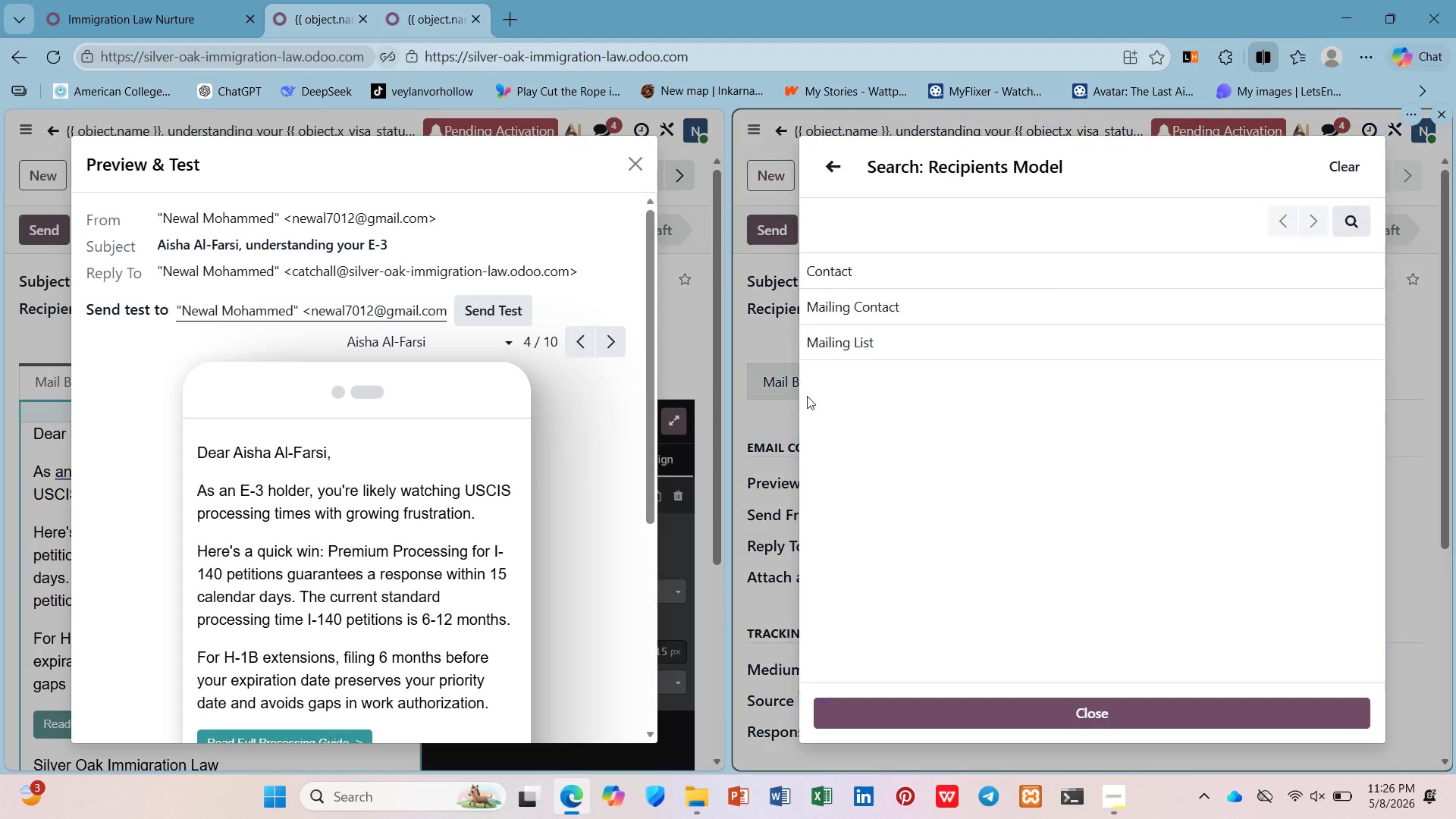 
left_click_drag(start_coordinate=[807, 396], to_coordinate=[807, 392])
 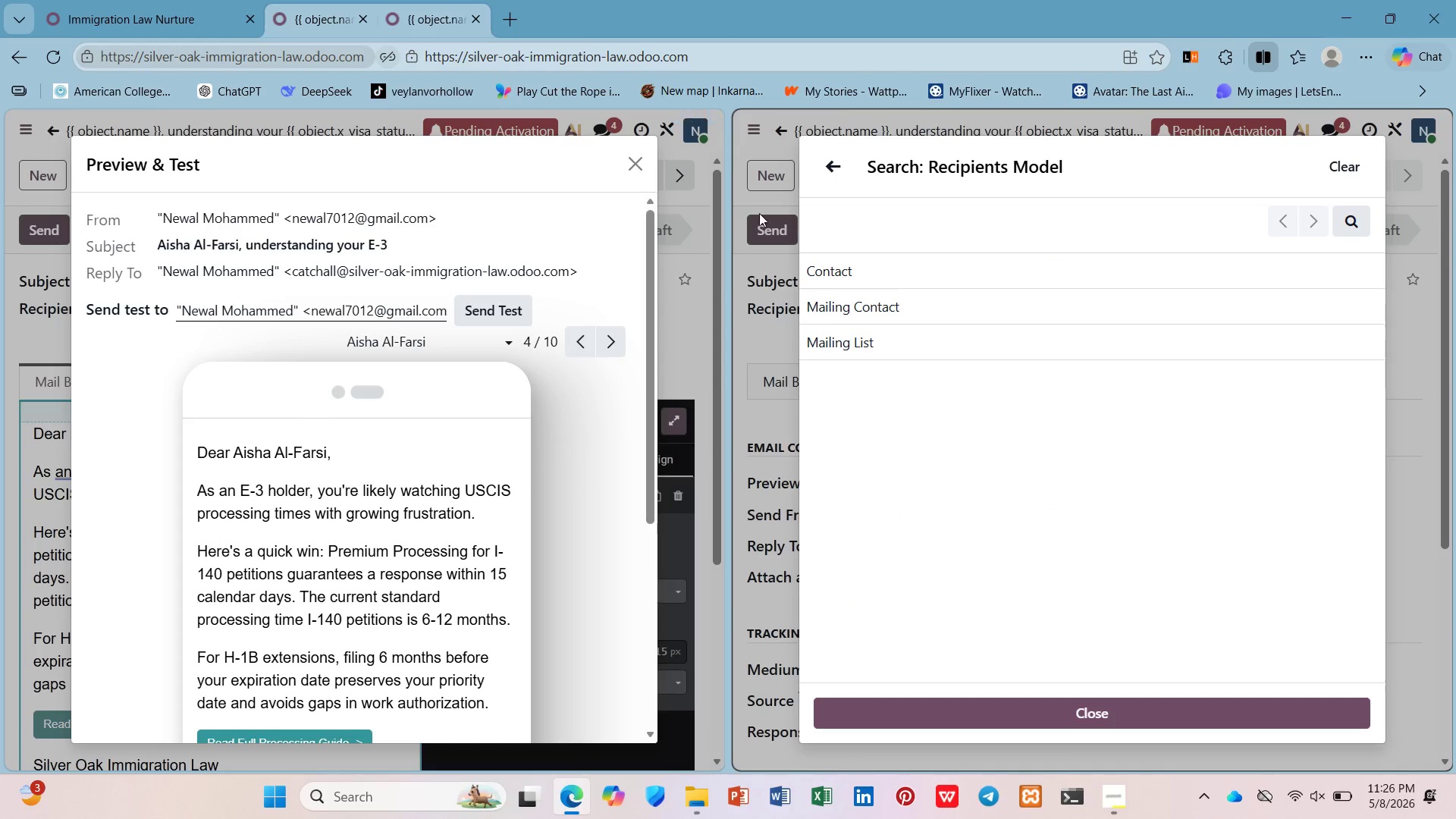 
left_click_drag(start_coordinate=[829, 162], to_coordinate=[829, 165])
 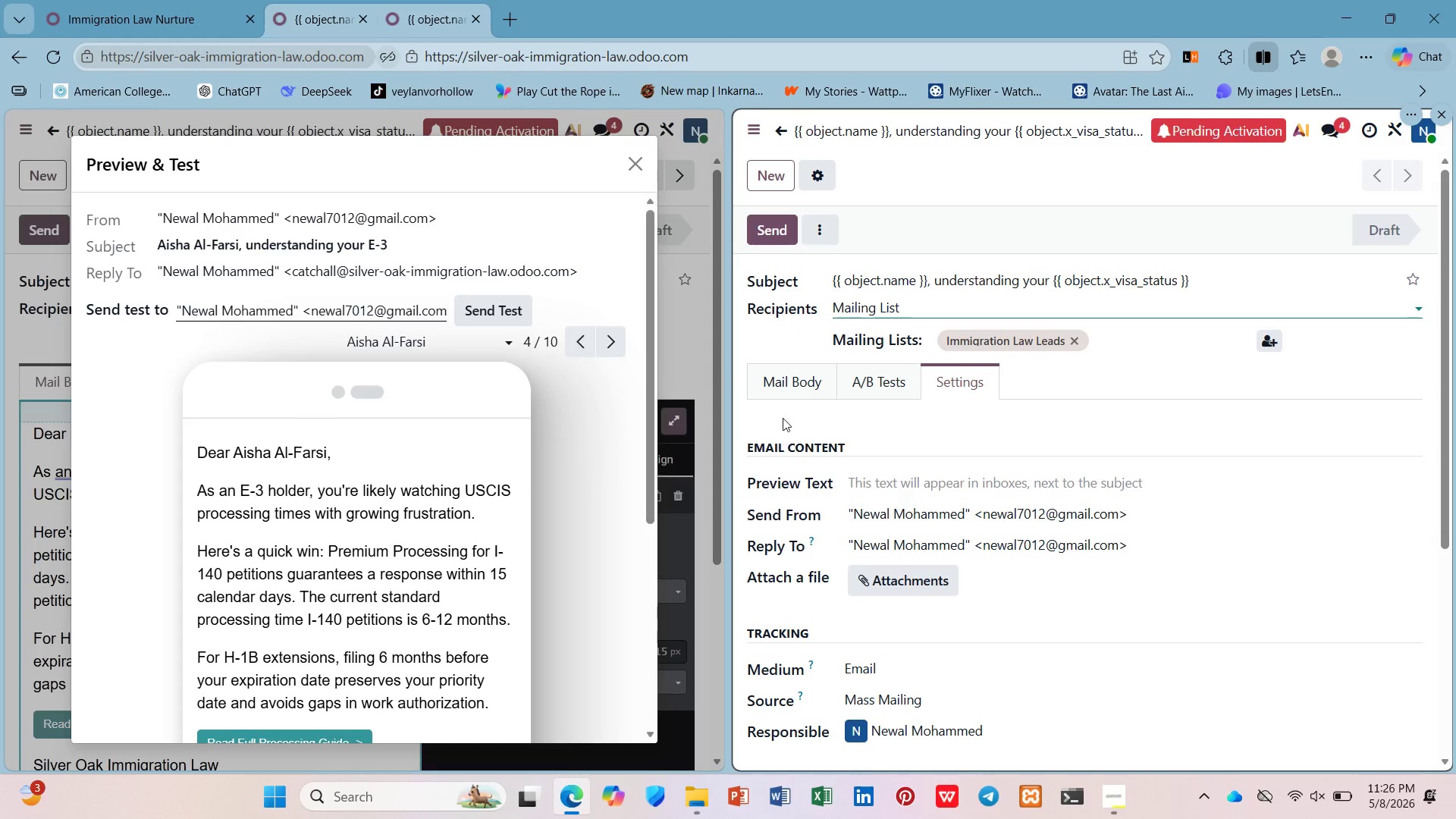 
left_click([783, 394])
 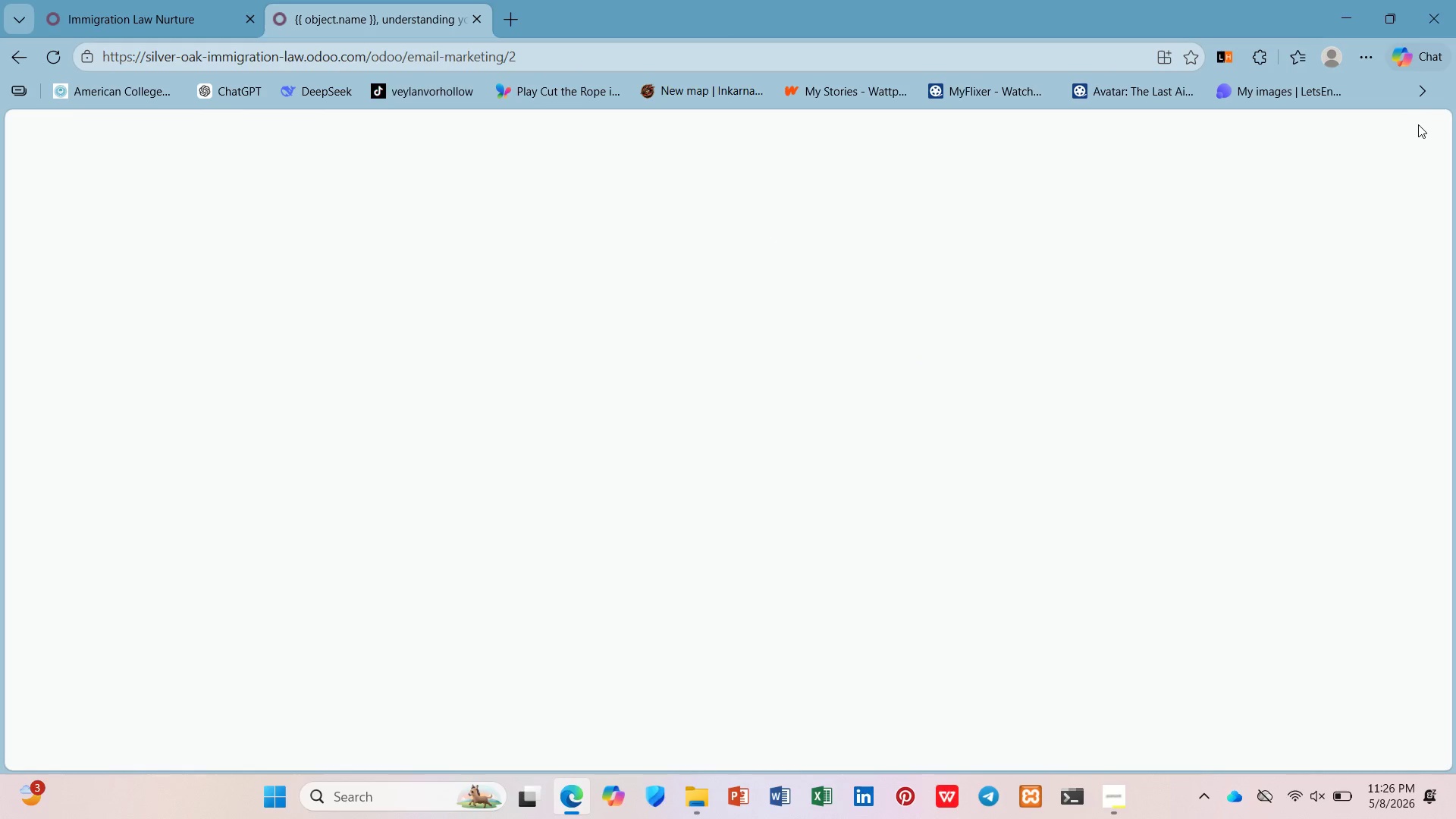 
right_click([348, 0])
 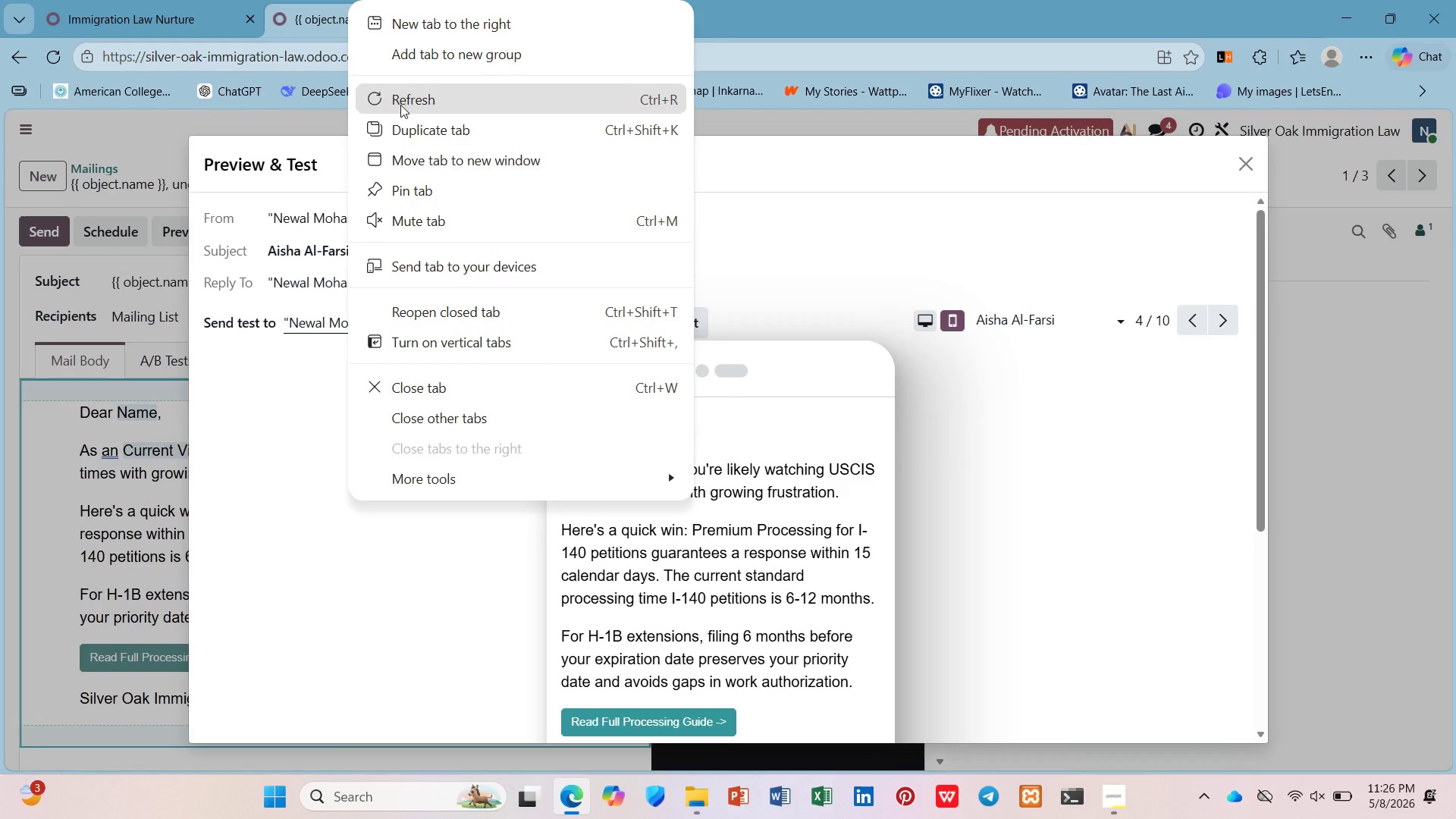 
left_click([406, 127])
 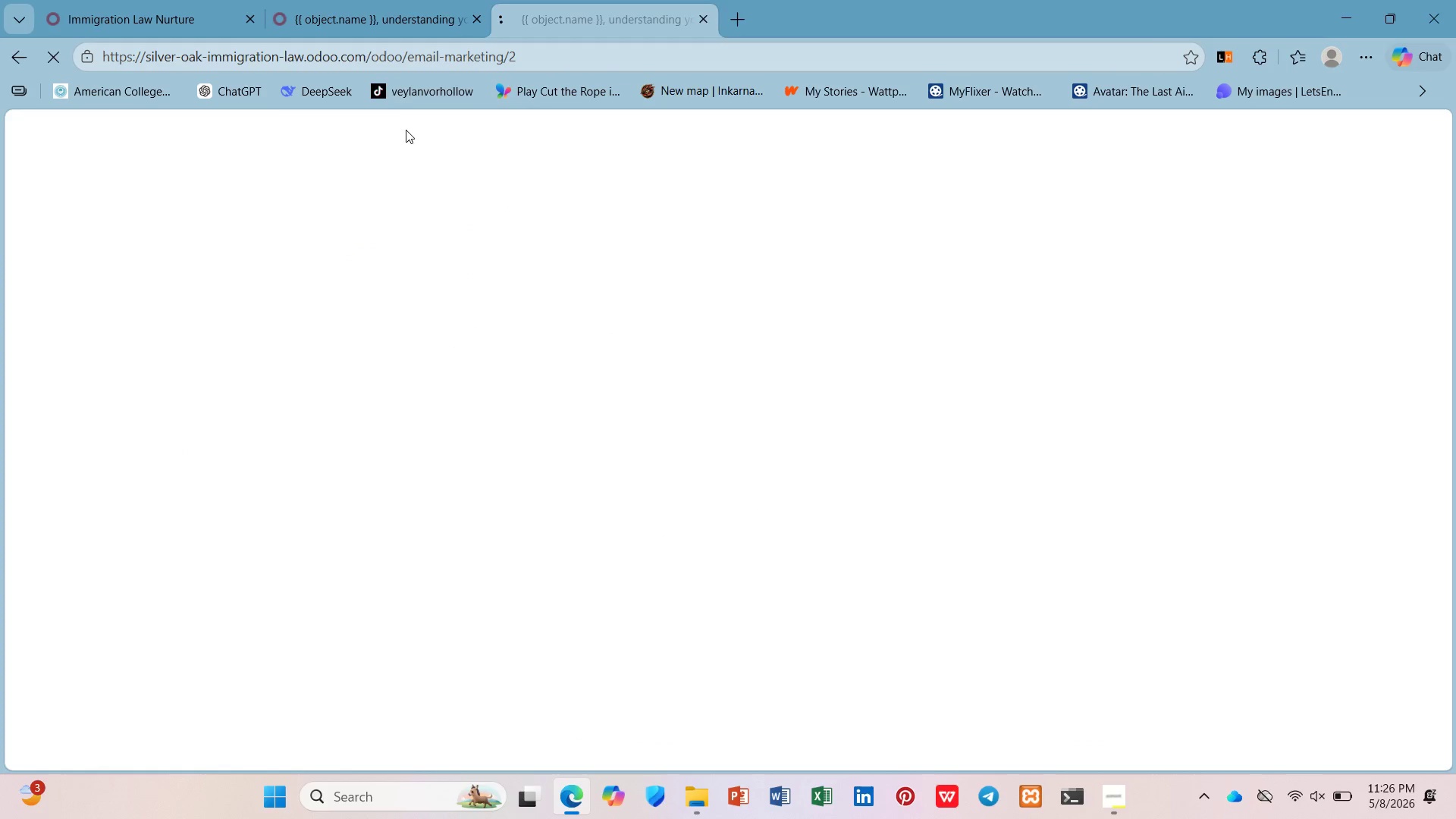 
mouse_move([400, 151])
 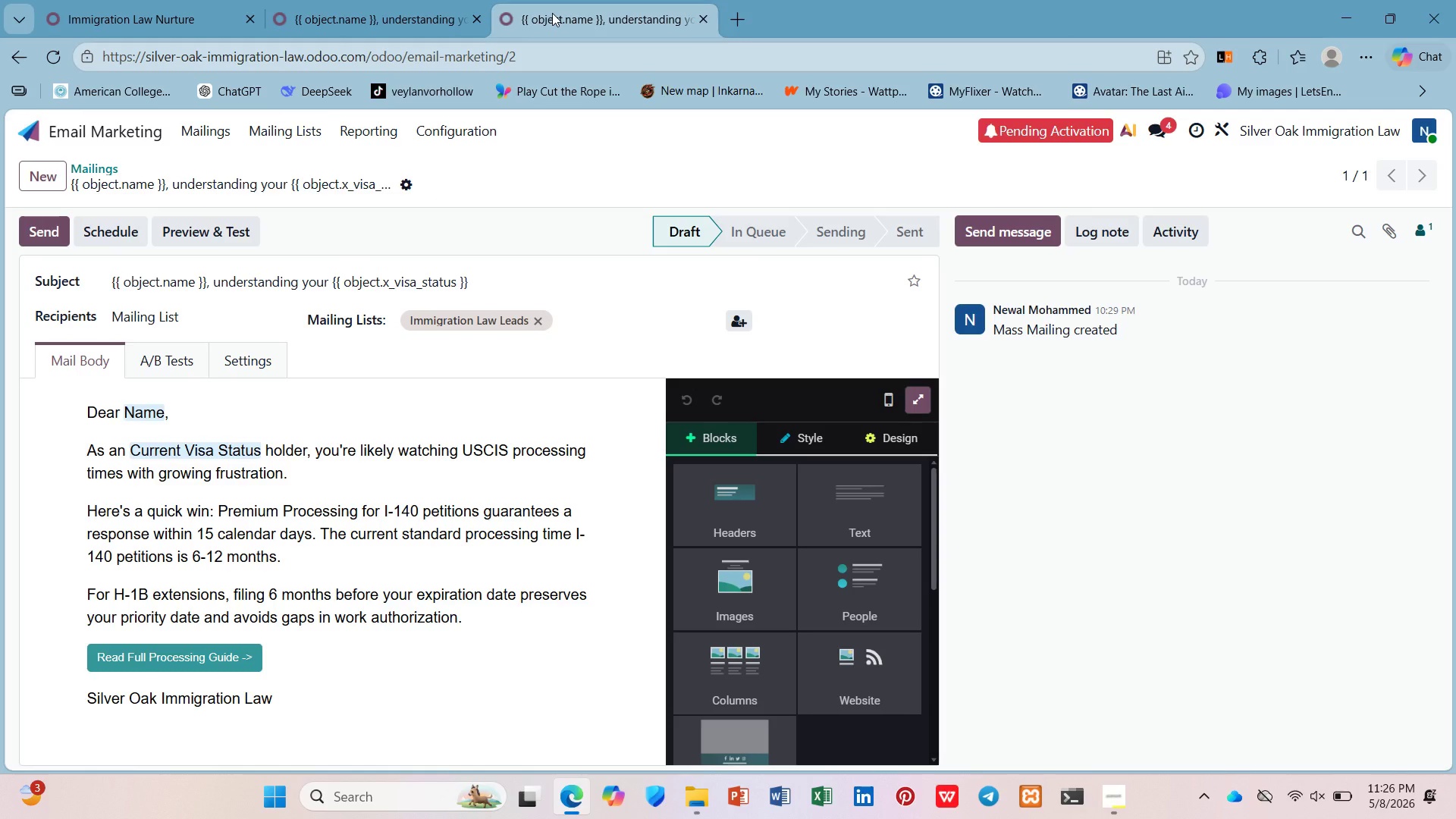 
left_click_drag(start_coordinate=[552, 14], to_coordinate=[551, 64])
 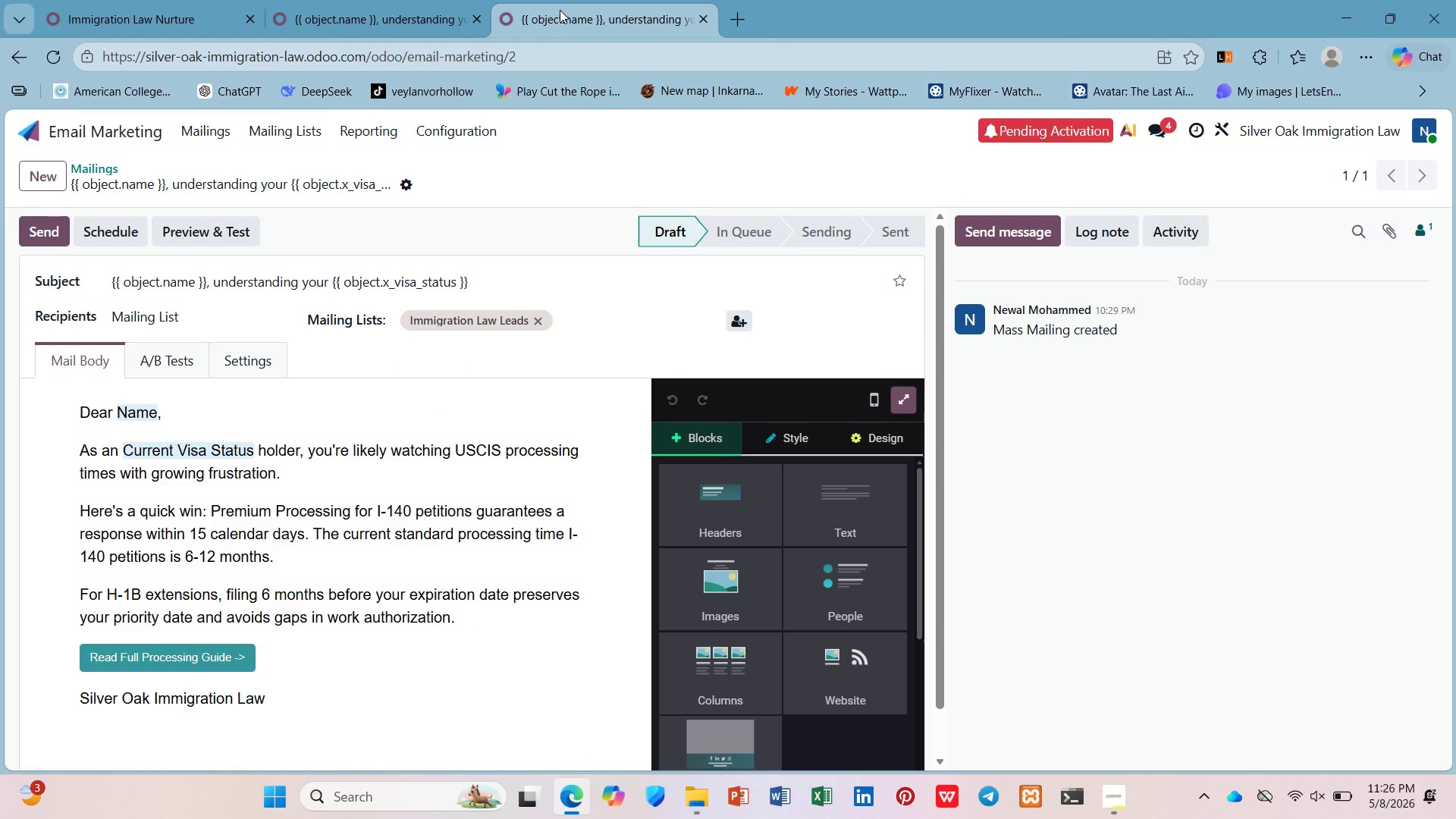 
left_click_drag(start_coordinate=[560, 8], to_coordinate=[593, 49])
 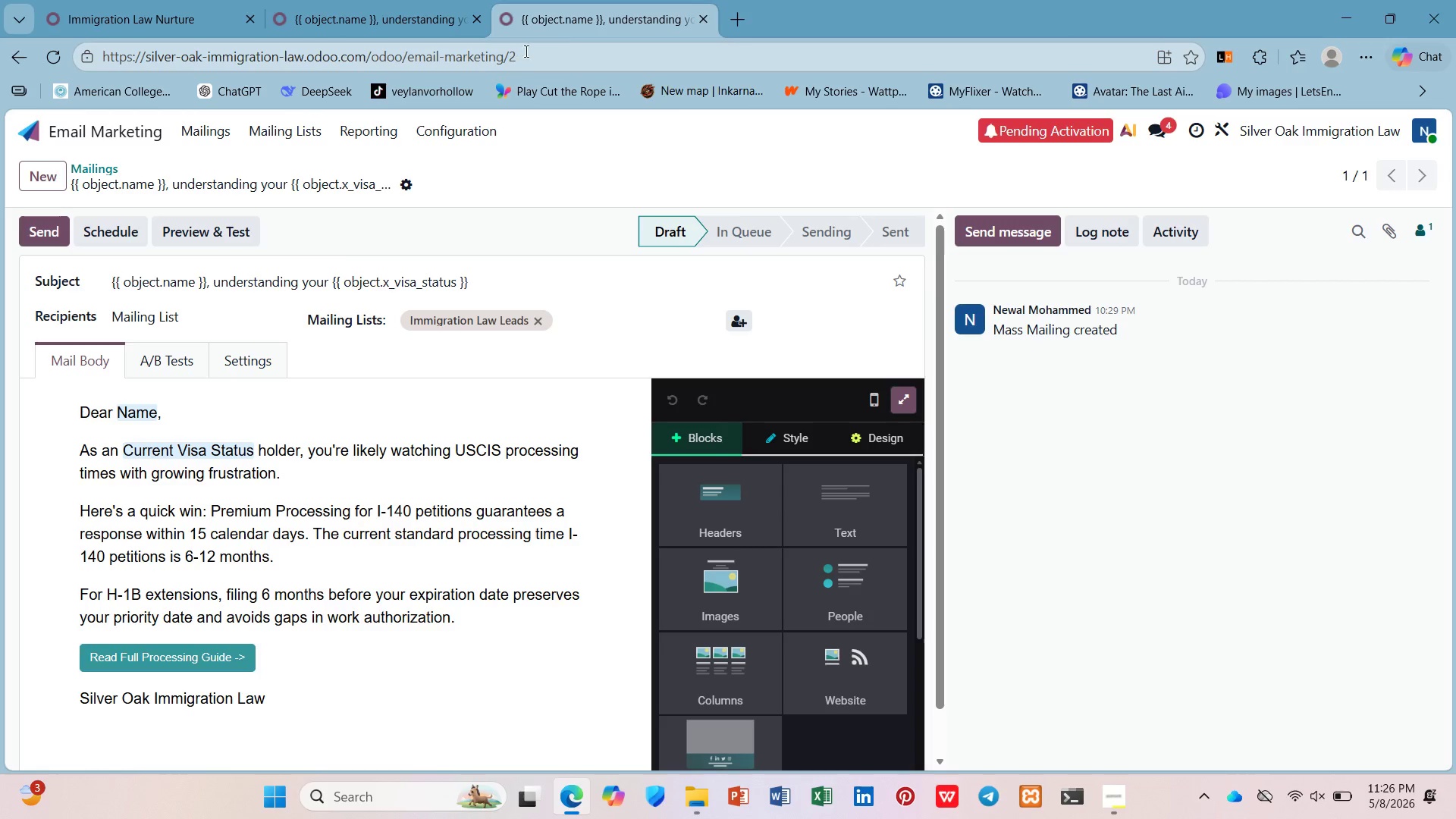 
left_click_drag(start_coordinate=[579, 17], to_coordinate=[570, 387])
 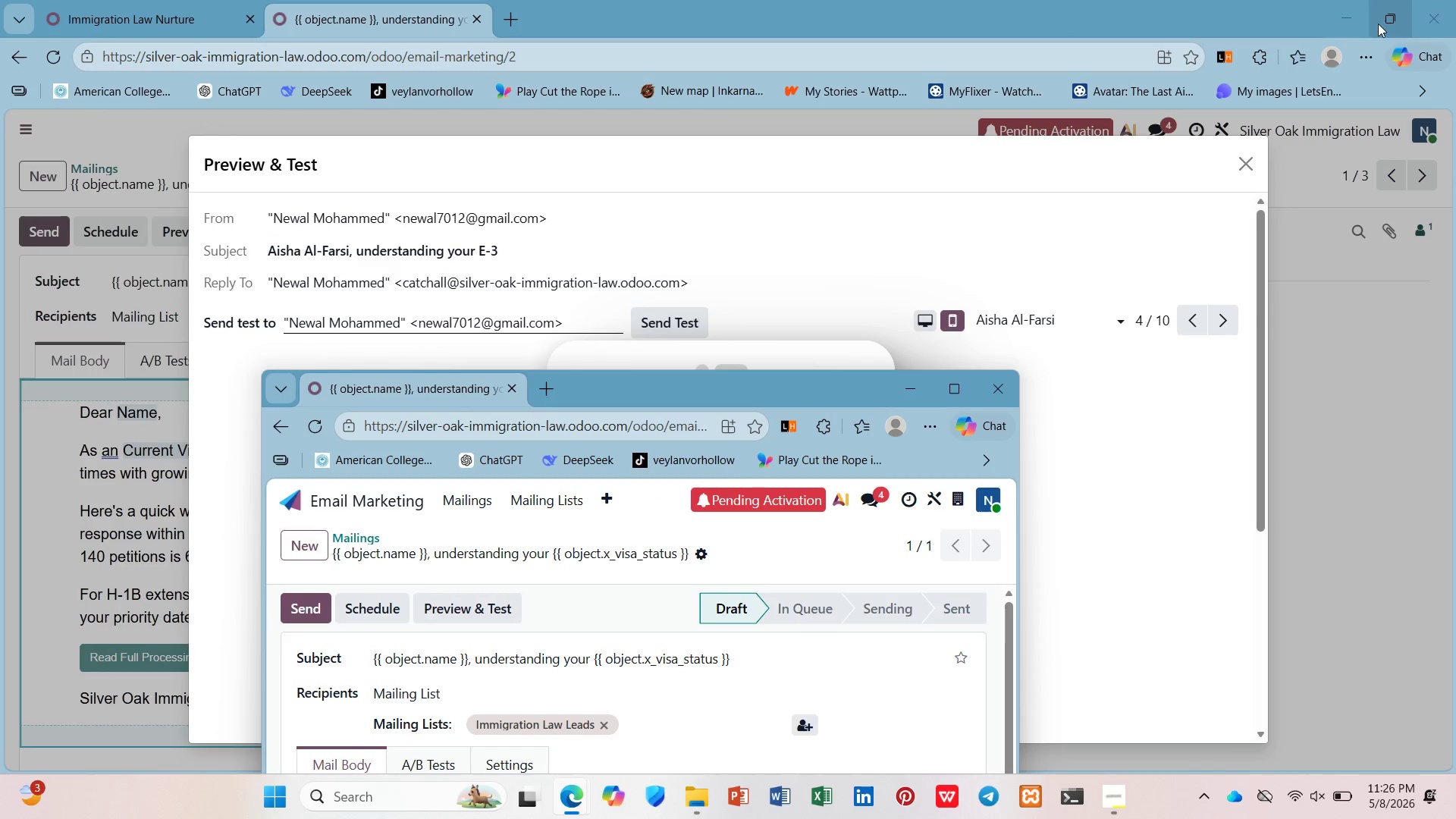 
left_click([1347, 14])
 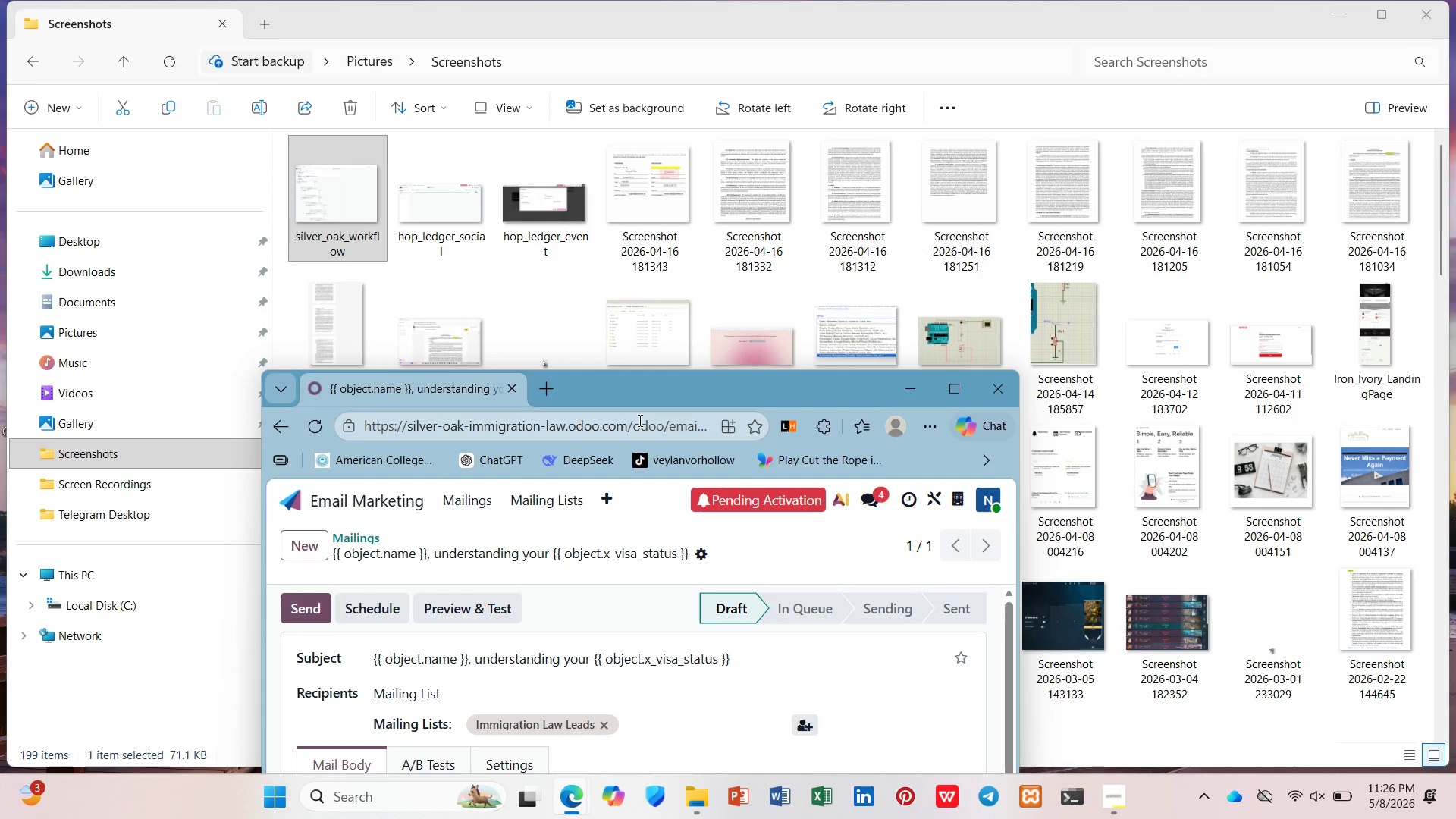 
left_click_drag(start_coordinate=[636, 394], to_coordinate=[643, 47])
 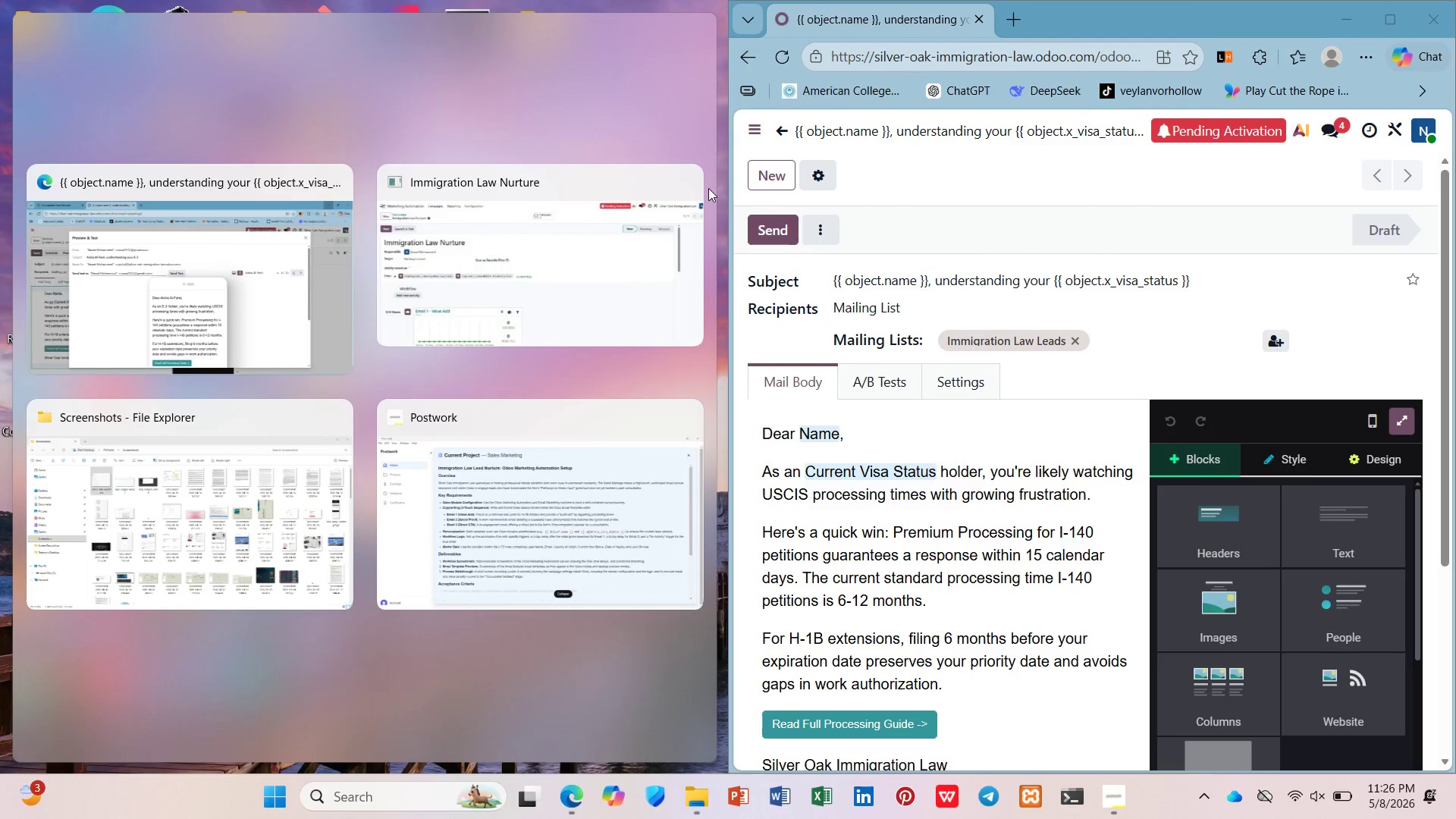 
left_click([707, 190])
 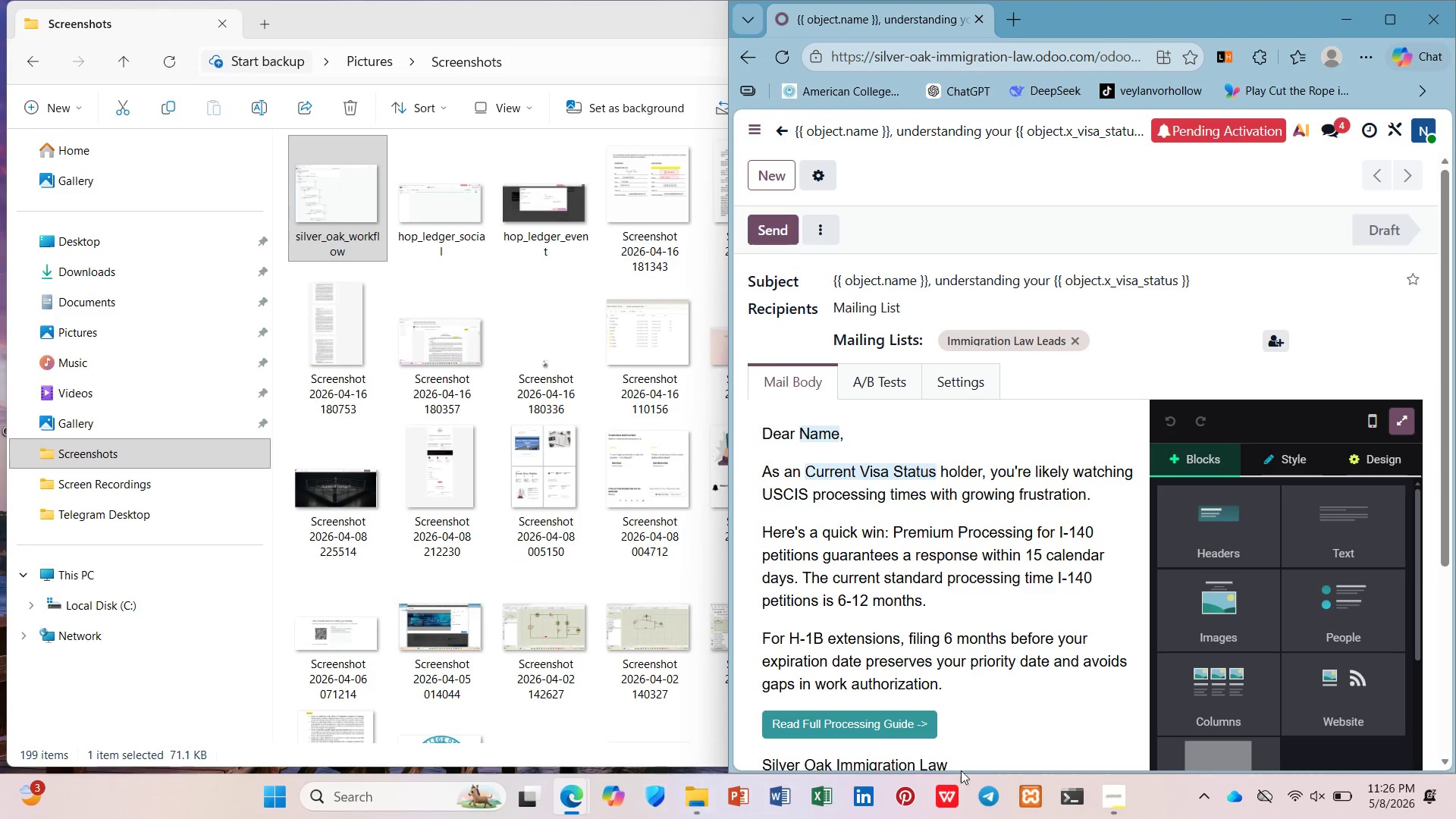 
wait(6.84)
 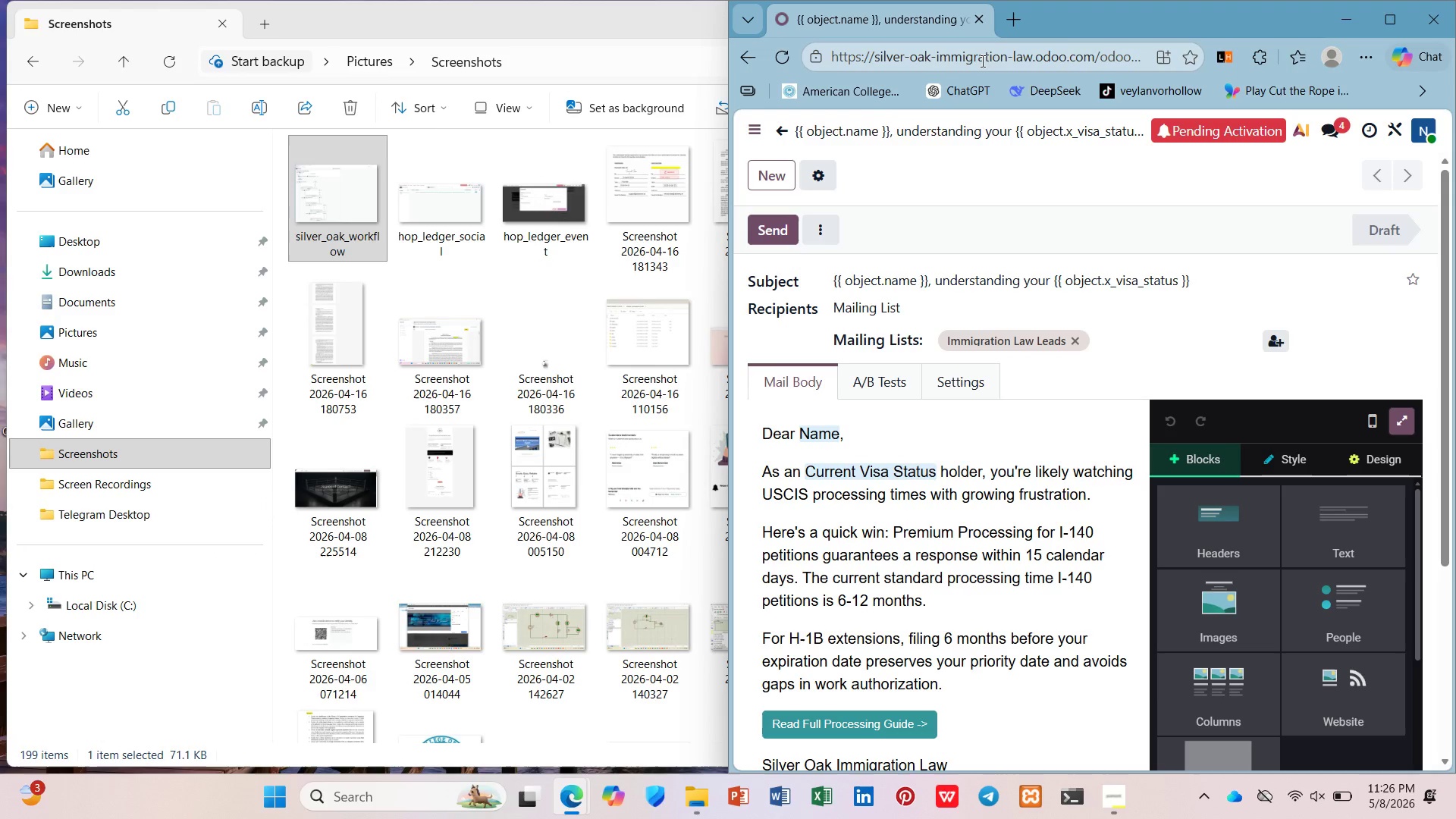 
left_click([713, 793])
 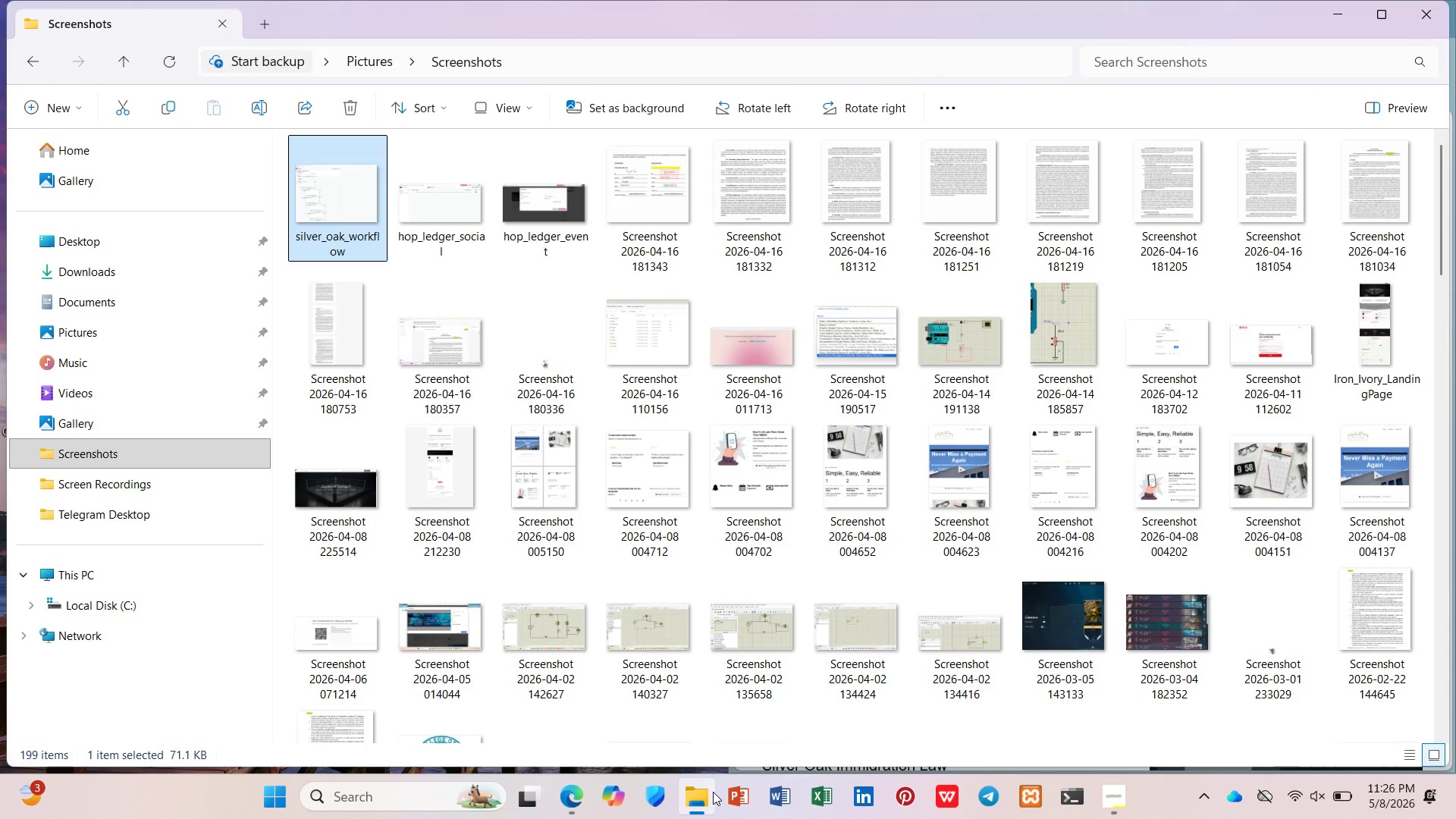 
wait(11.47)
 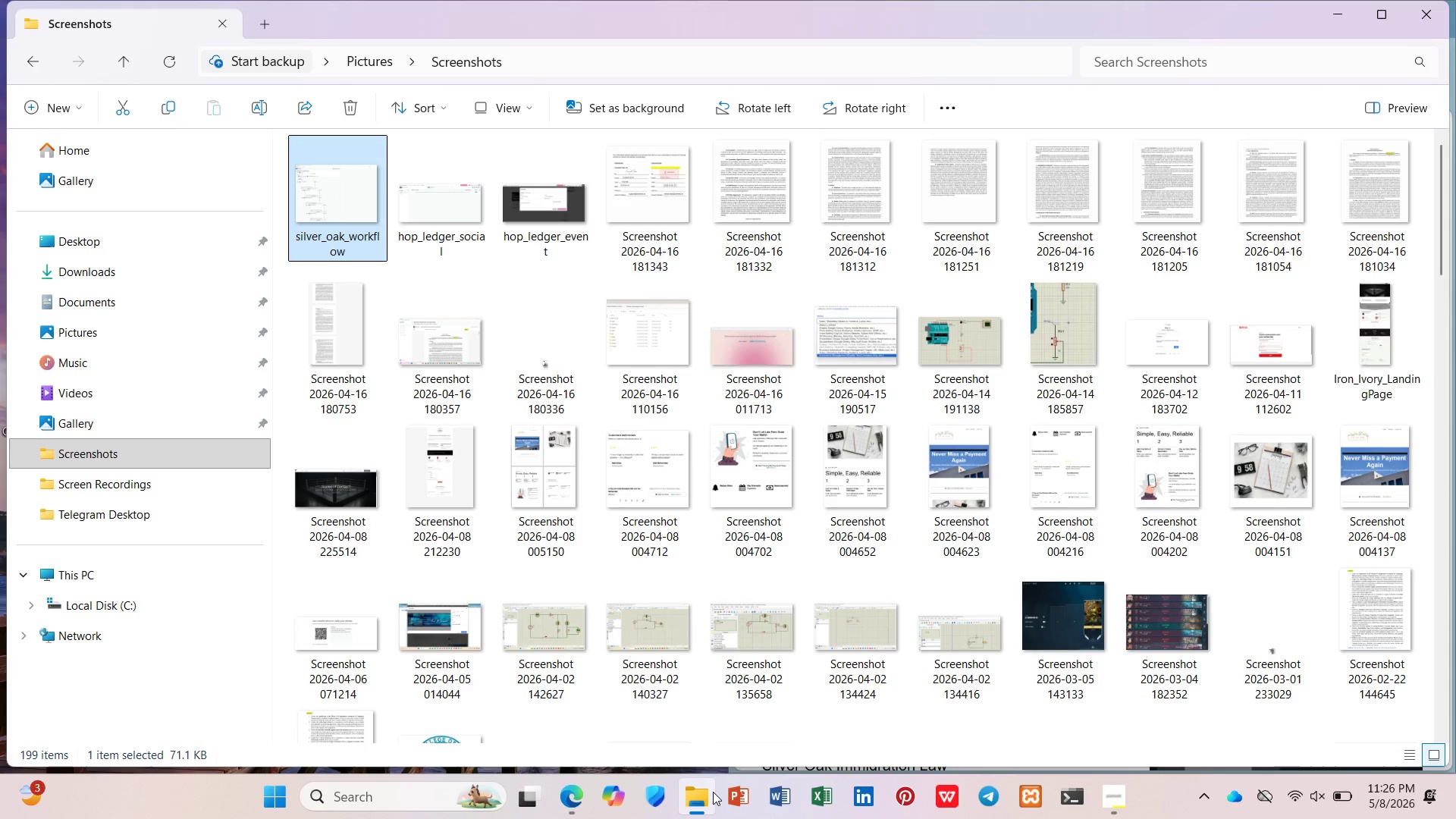 
left_click([1334, 12])
 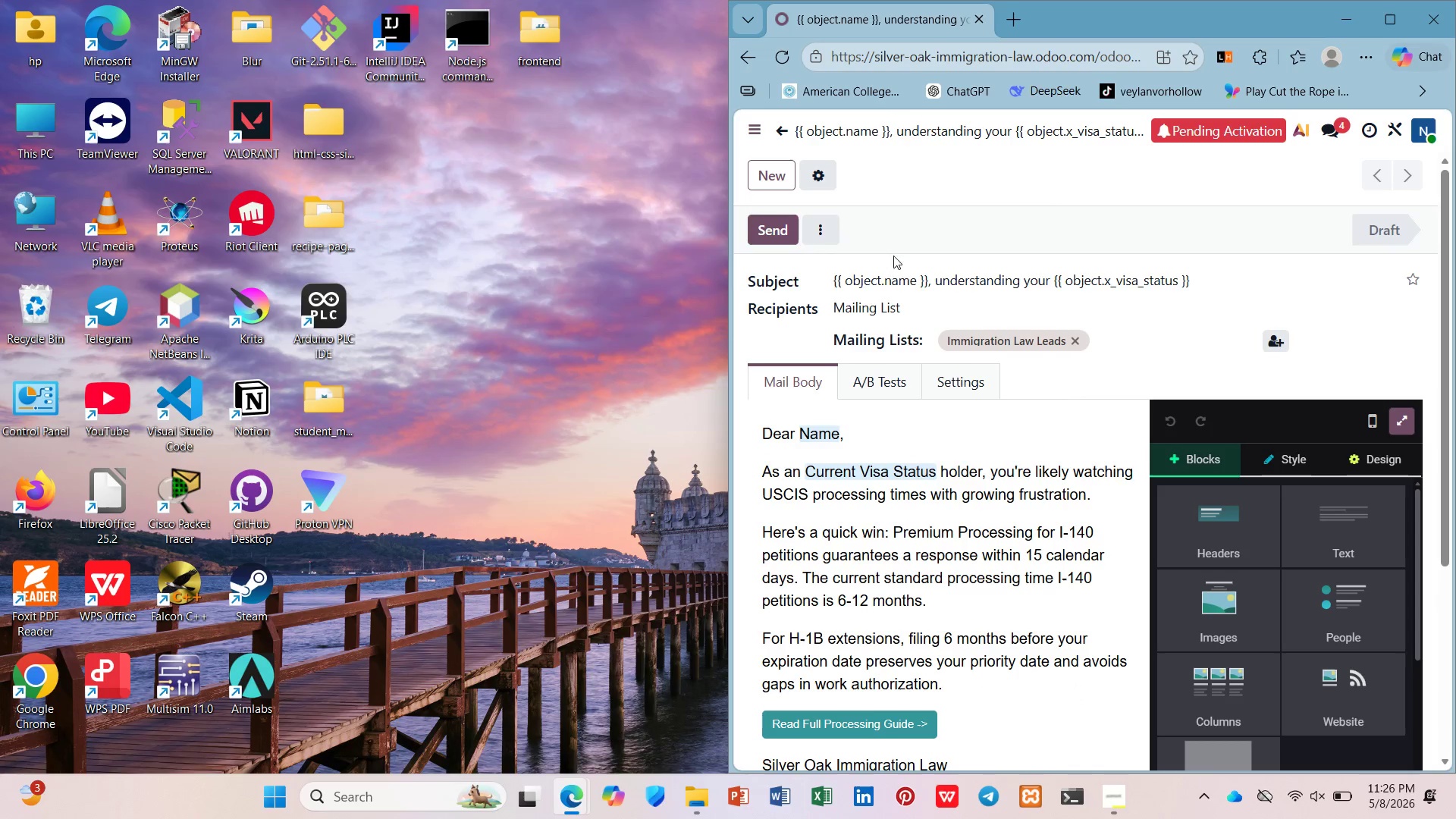 
scroll: coordinate [1012, 354], scroll_direction: down, amount: 1.0
 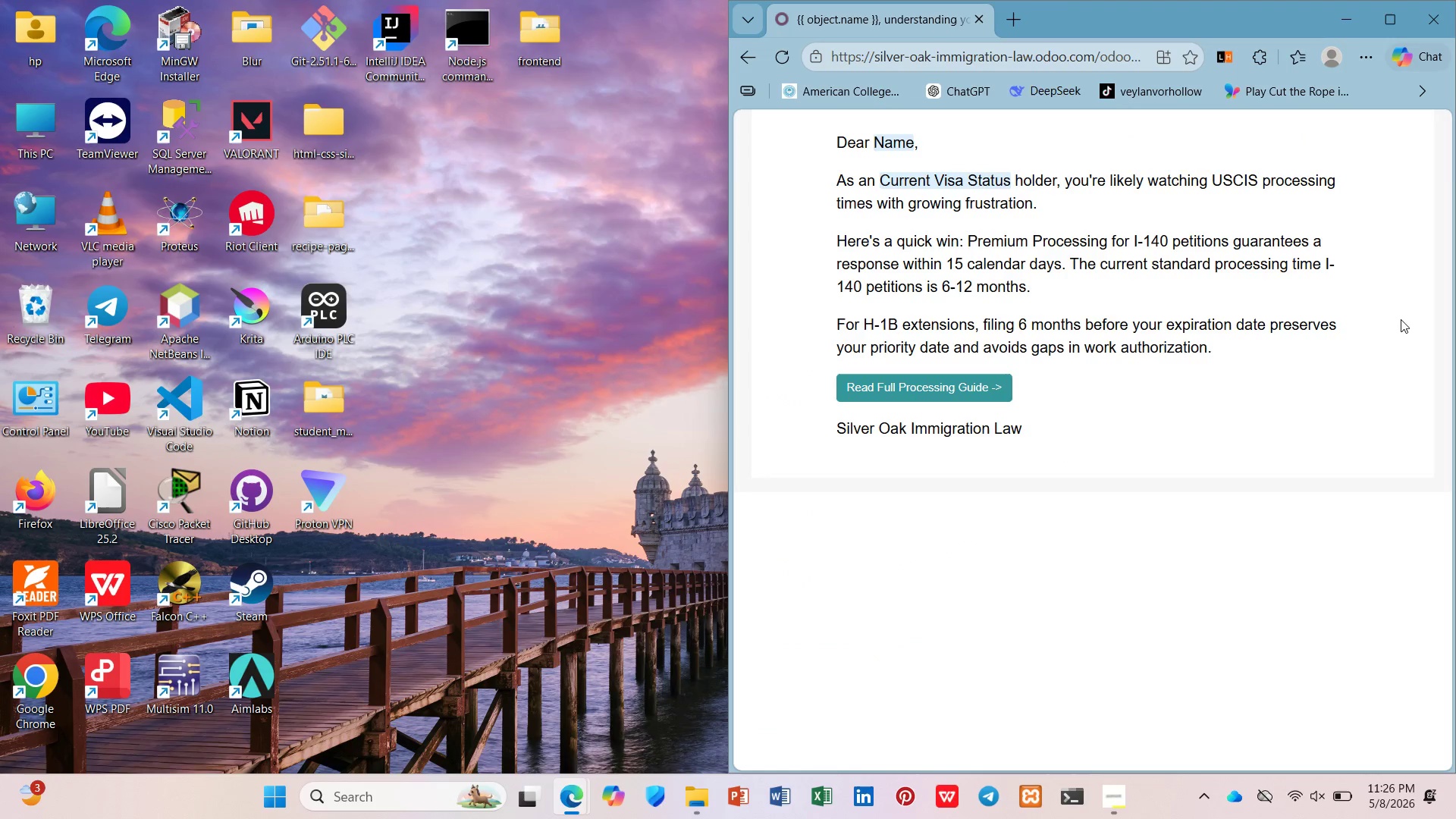 
scroll: coordinate [1228, 364], scroll_direction: up, amount: 5.0
 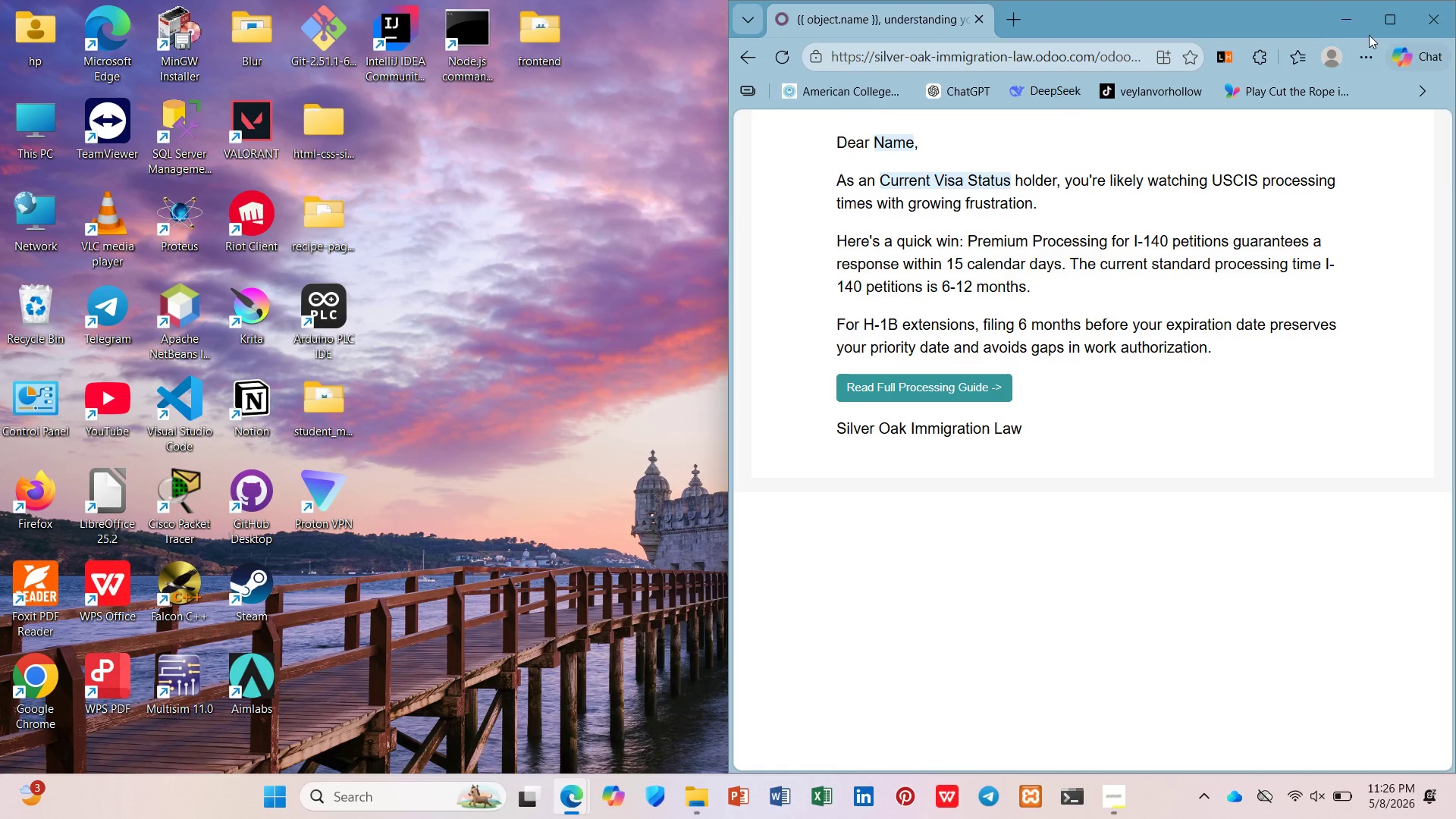 
left_click([1385, 23])
 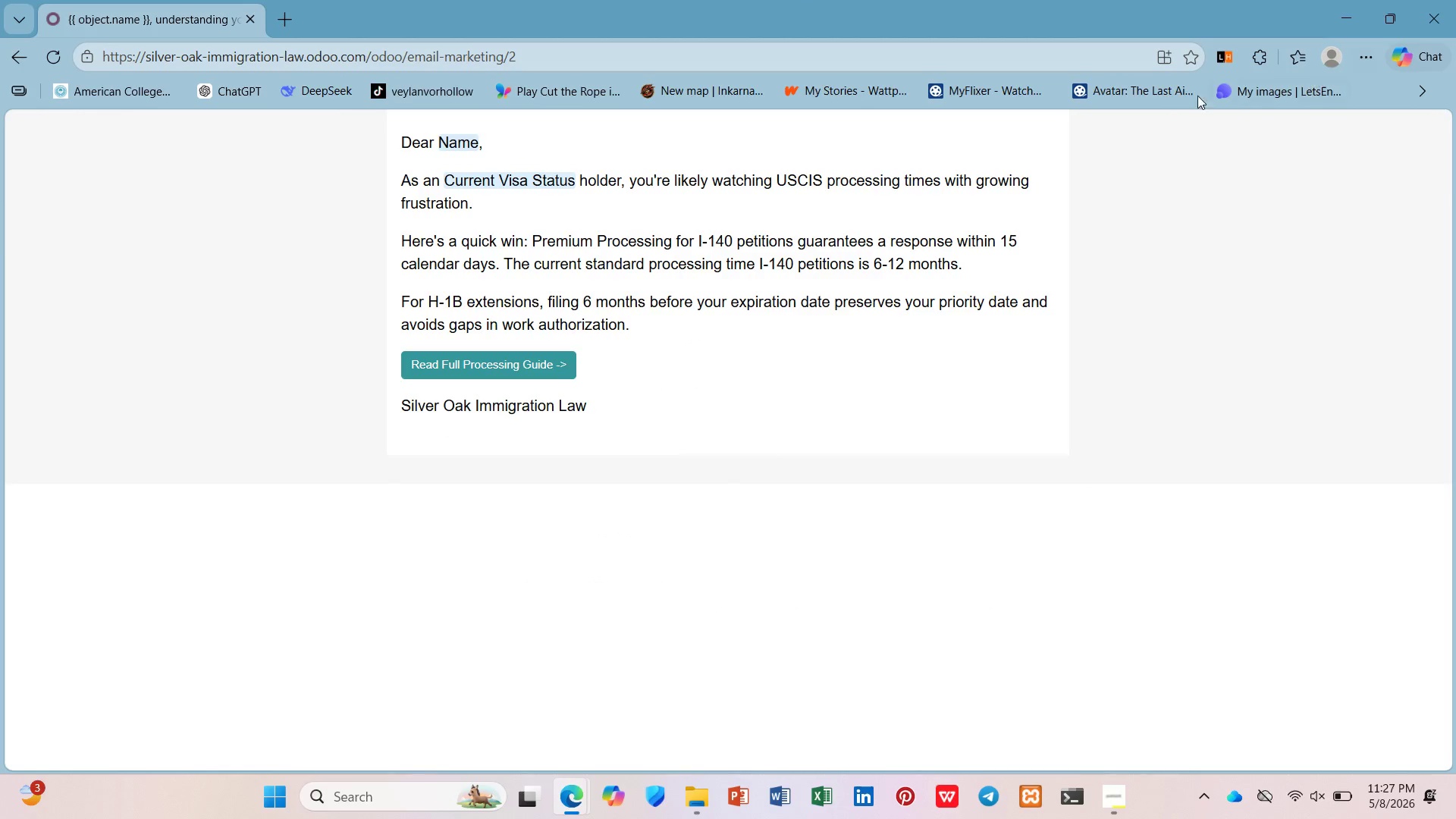 
scroll: coordinate [1090, 113], scroll_direction: up, amount: 3.0
 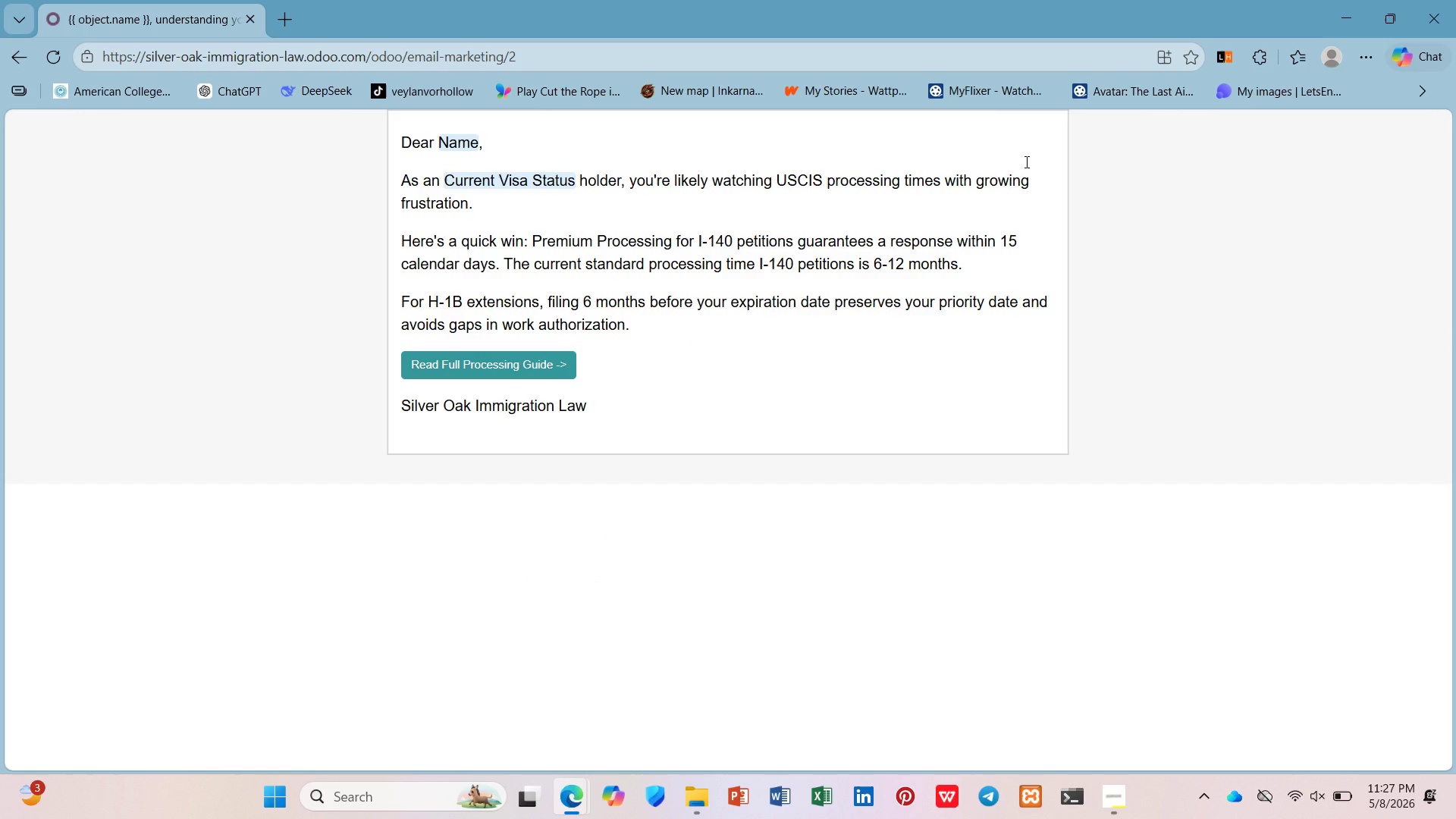 
 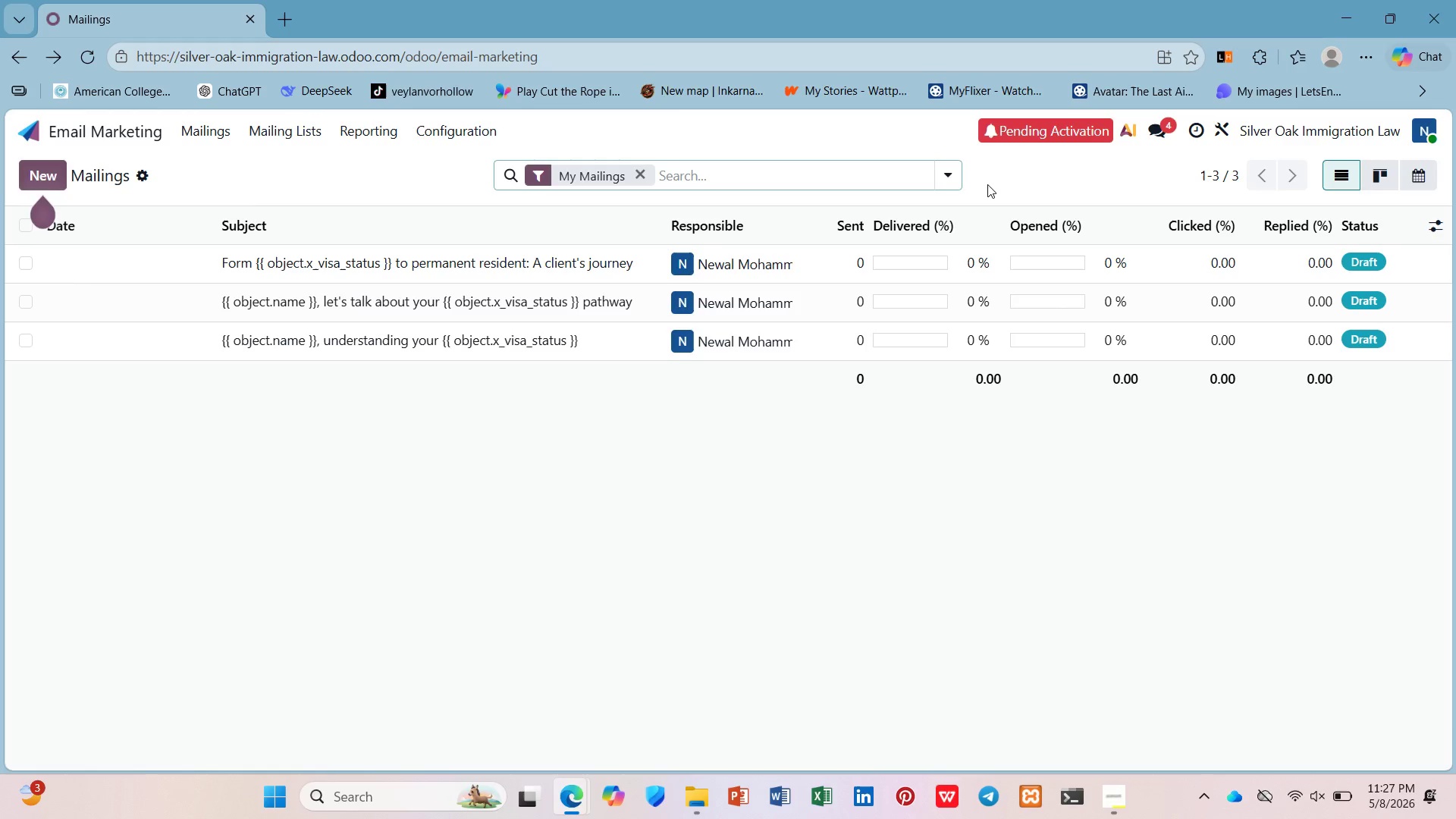 
wait(59.59)
 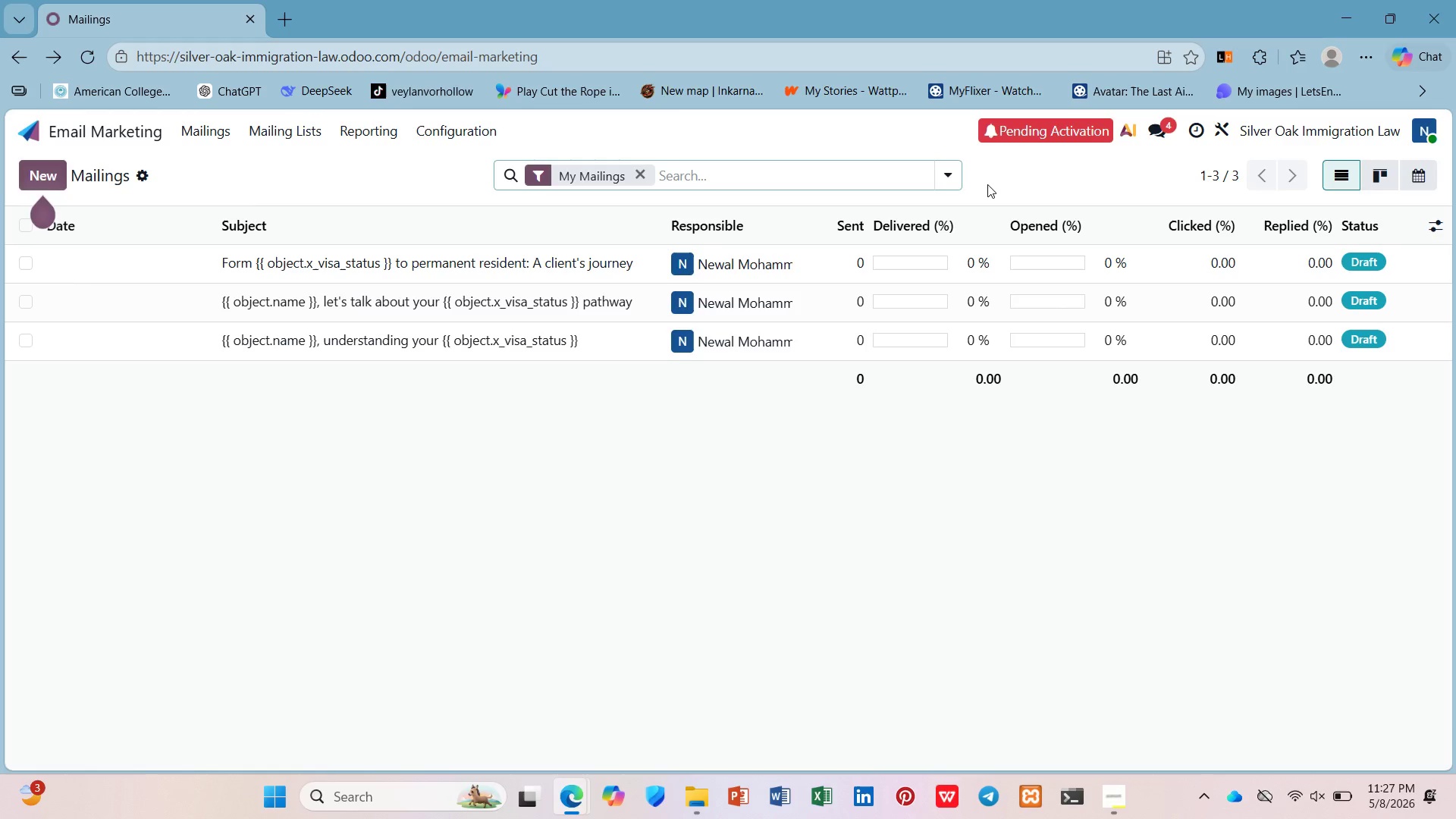 
mouse_move([447, 270])
 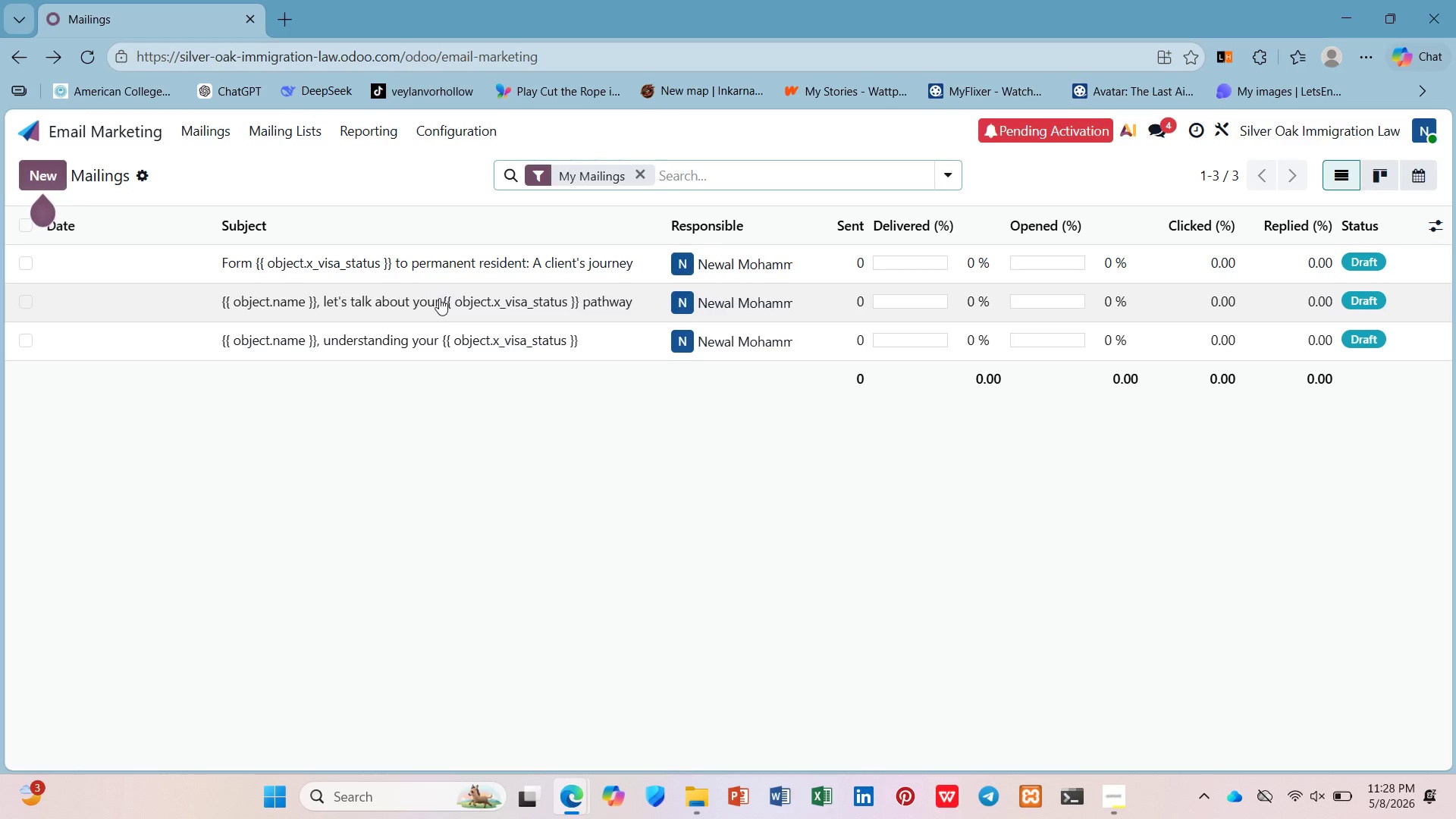 
mouse_move([430, 318])
 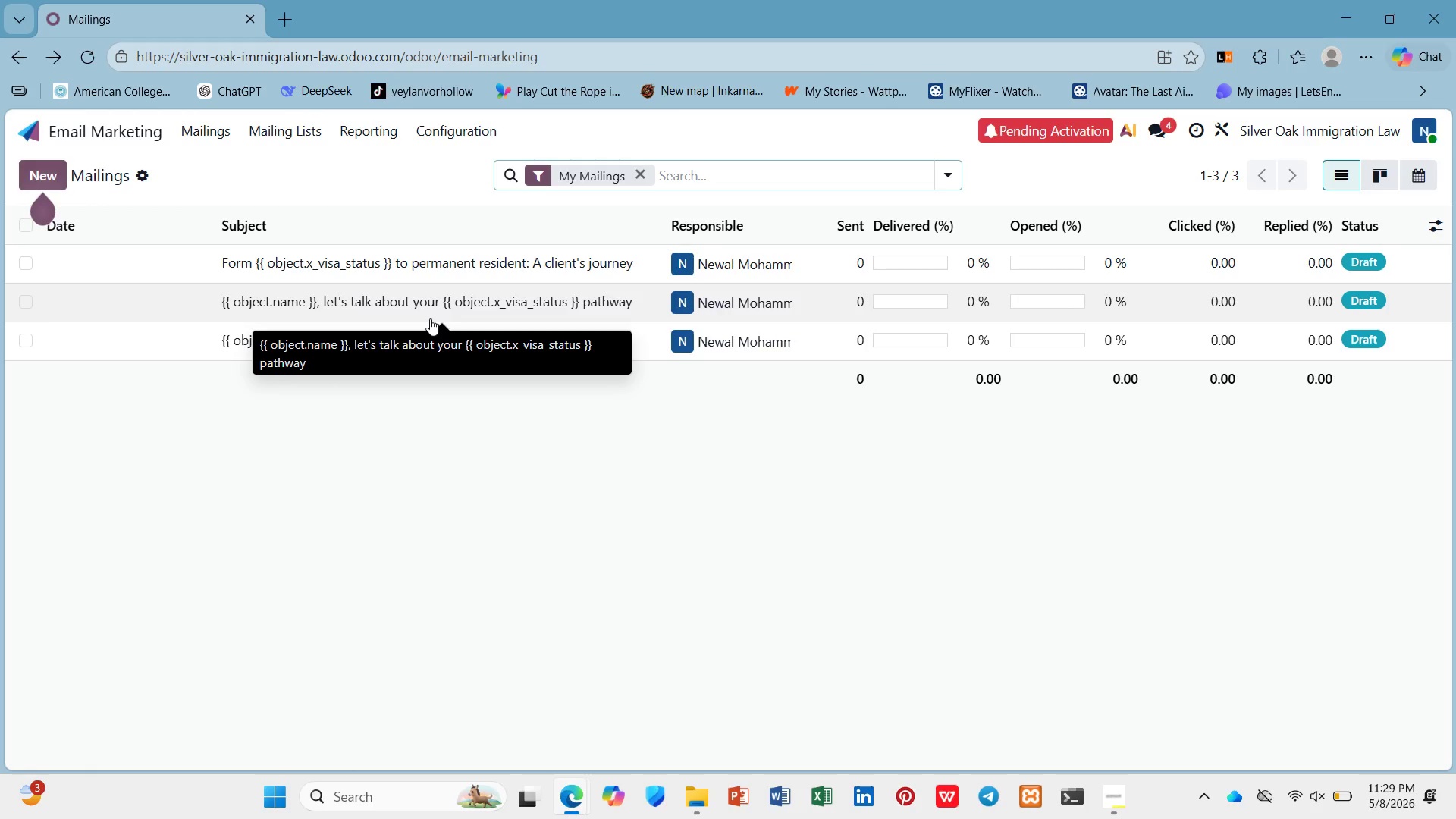 
wait(73.48)
 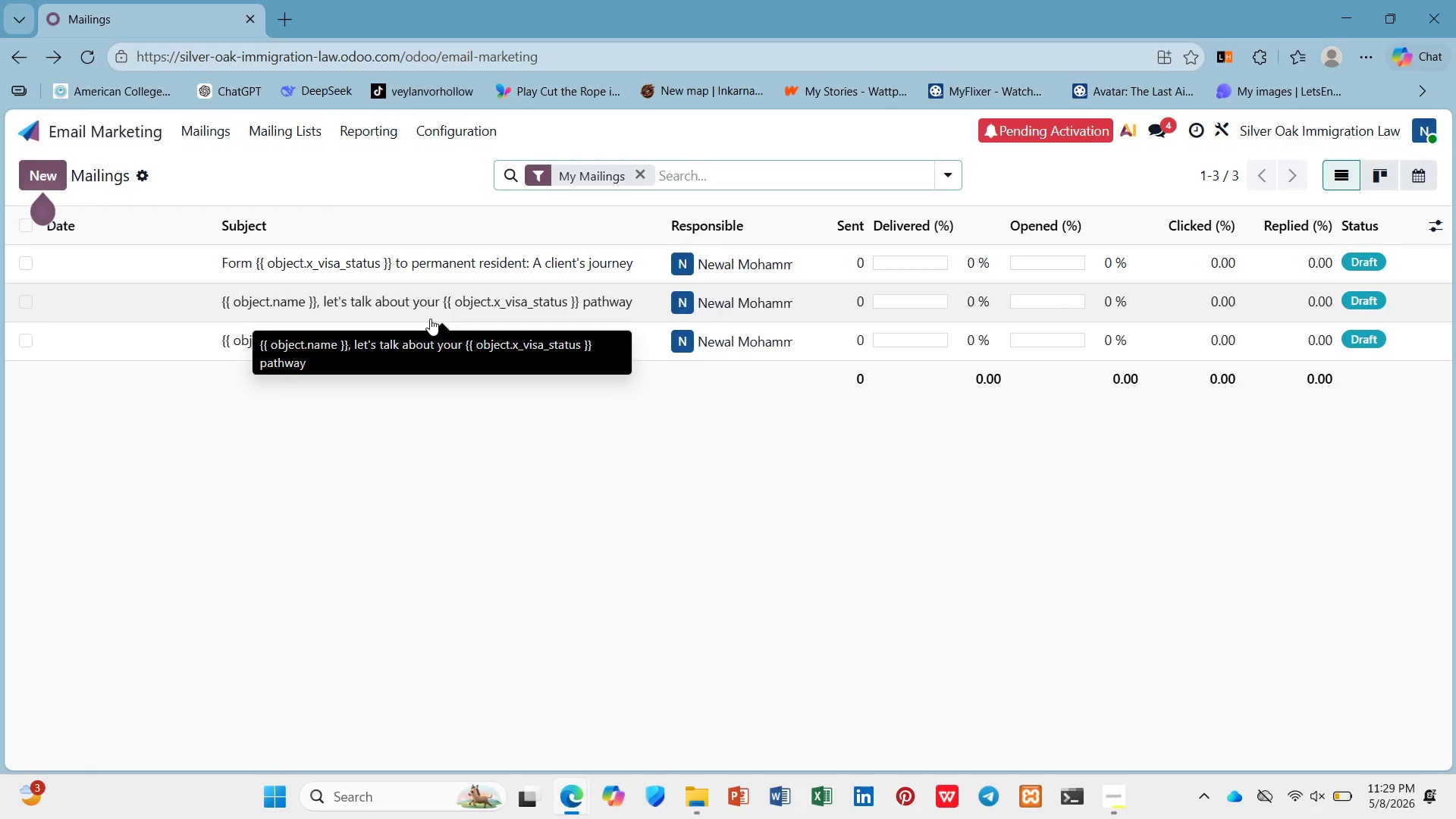 
mouse_move([559, 290])
 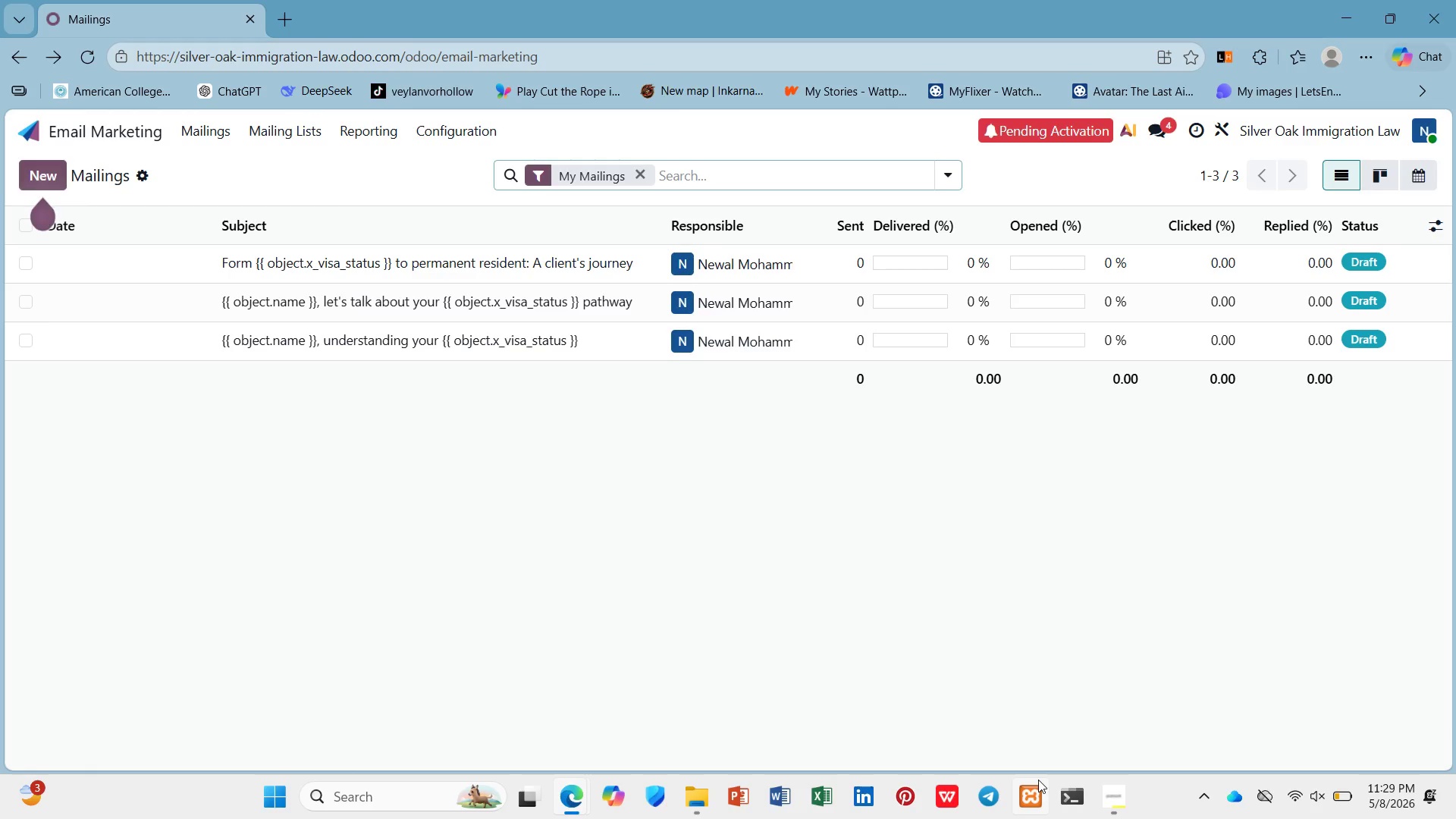 
left_click([1119, 807])